 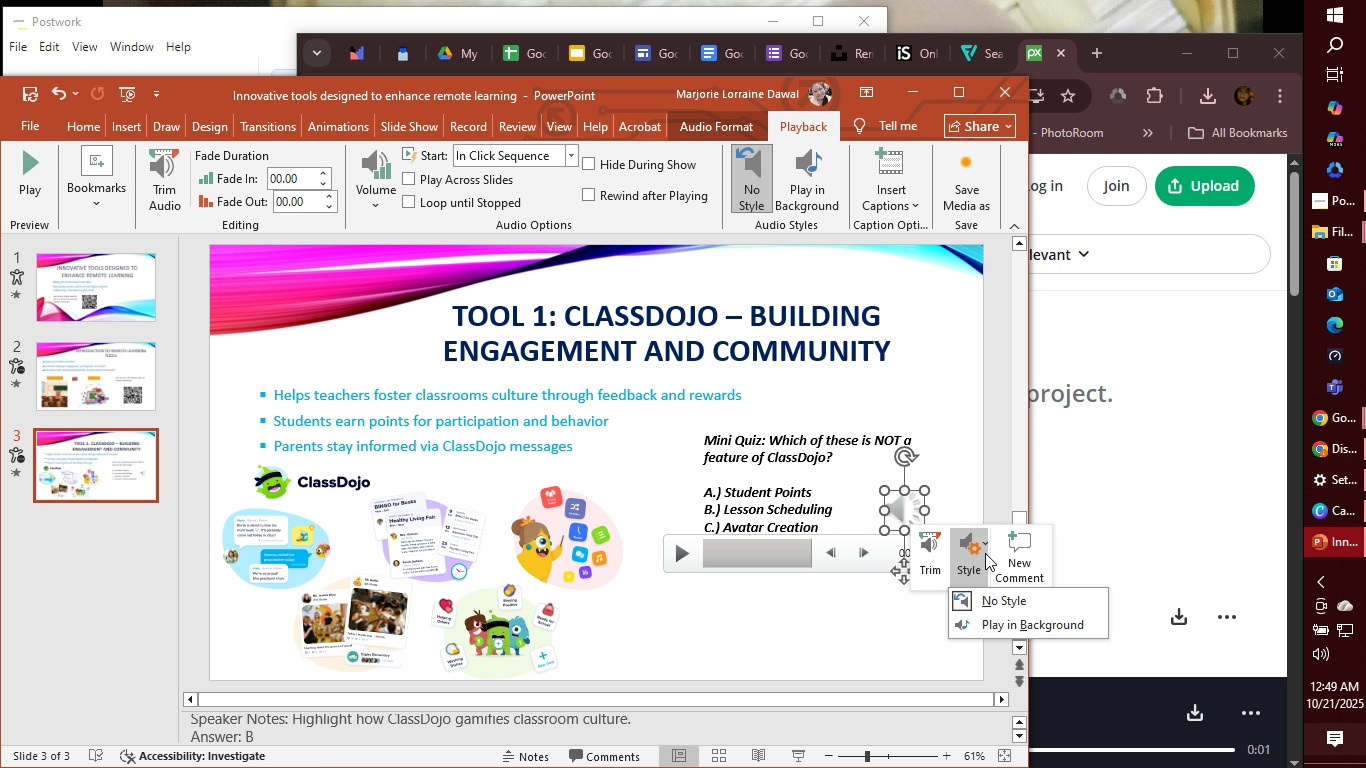 
left_click([985, 626])
 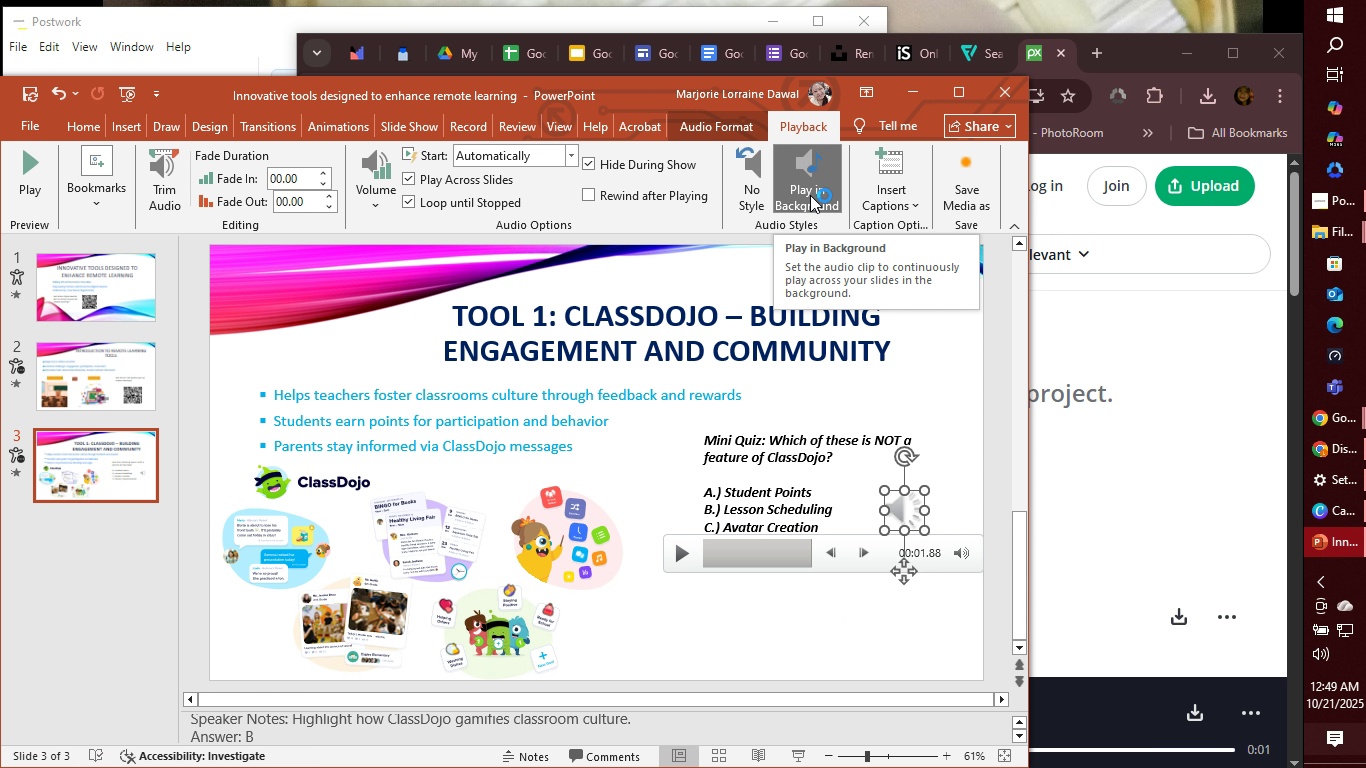 
wait(9.64)
 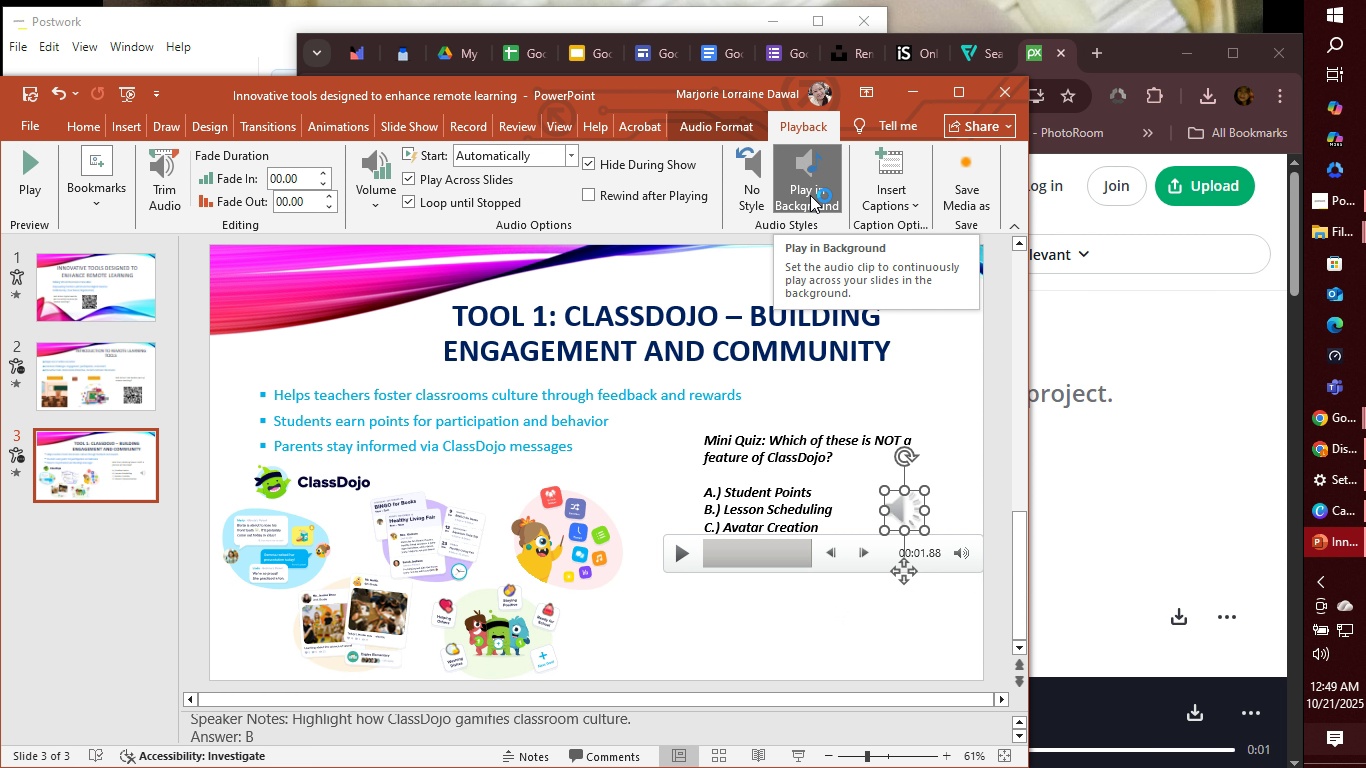 
mouse_move([795, 194])
 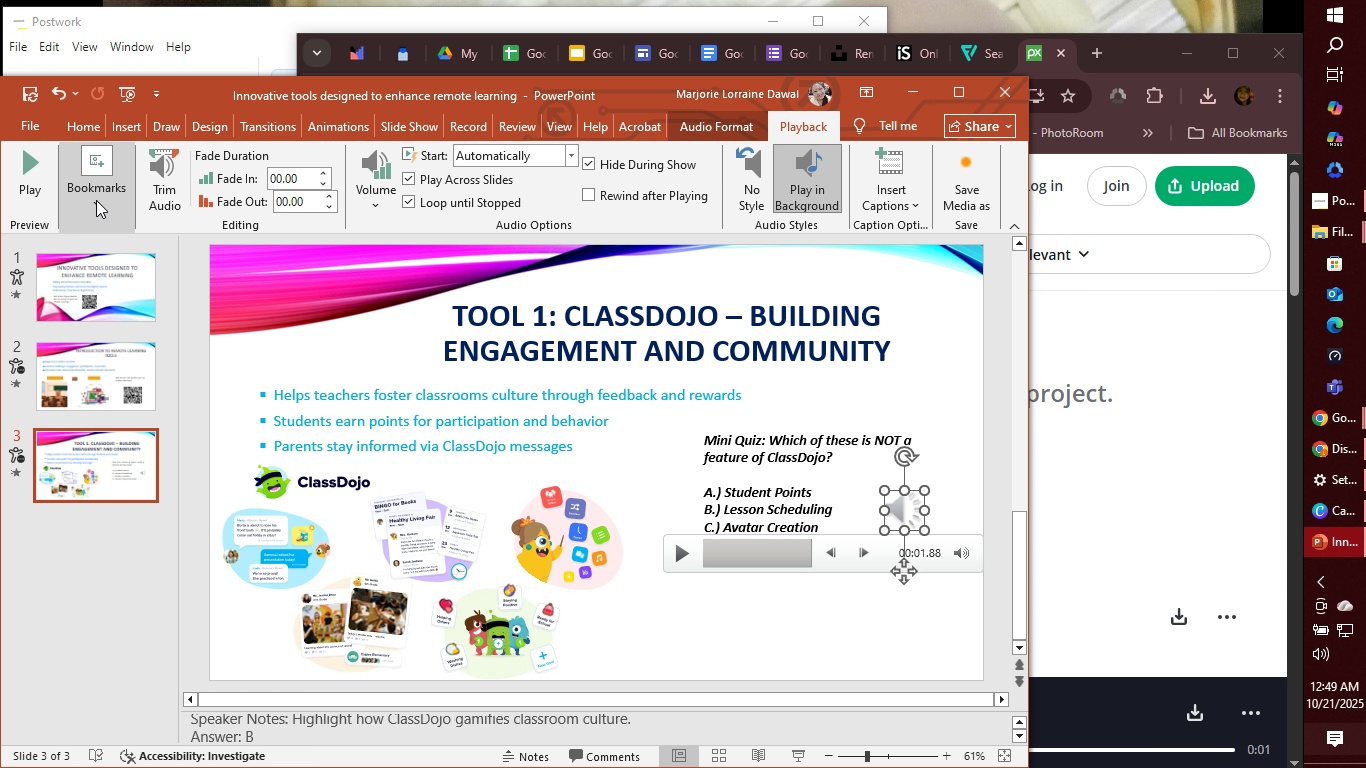 
left_click([95, 201])
 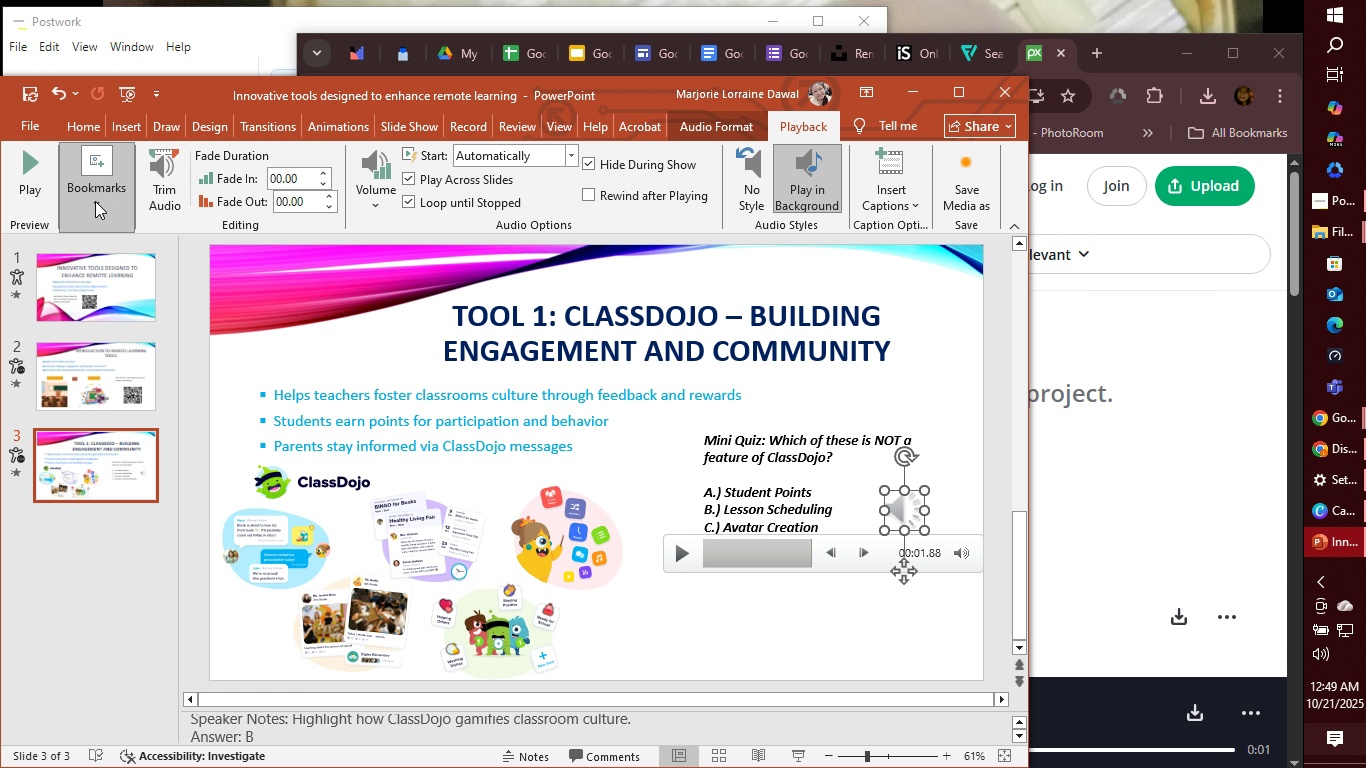 
left_click([95, 201])
 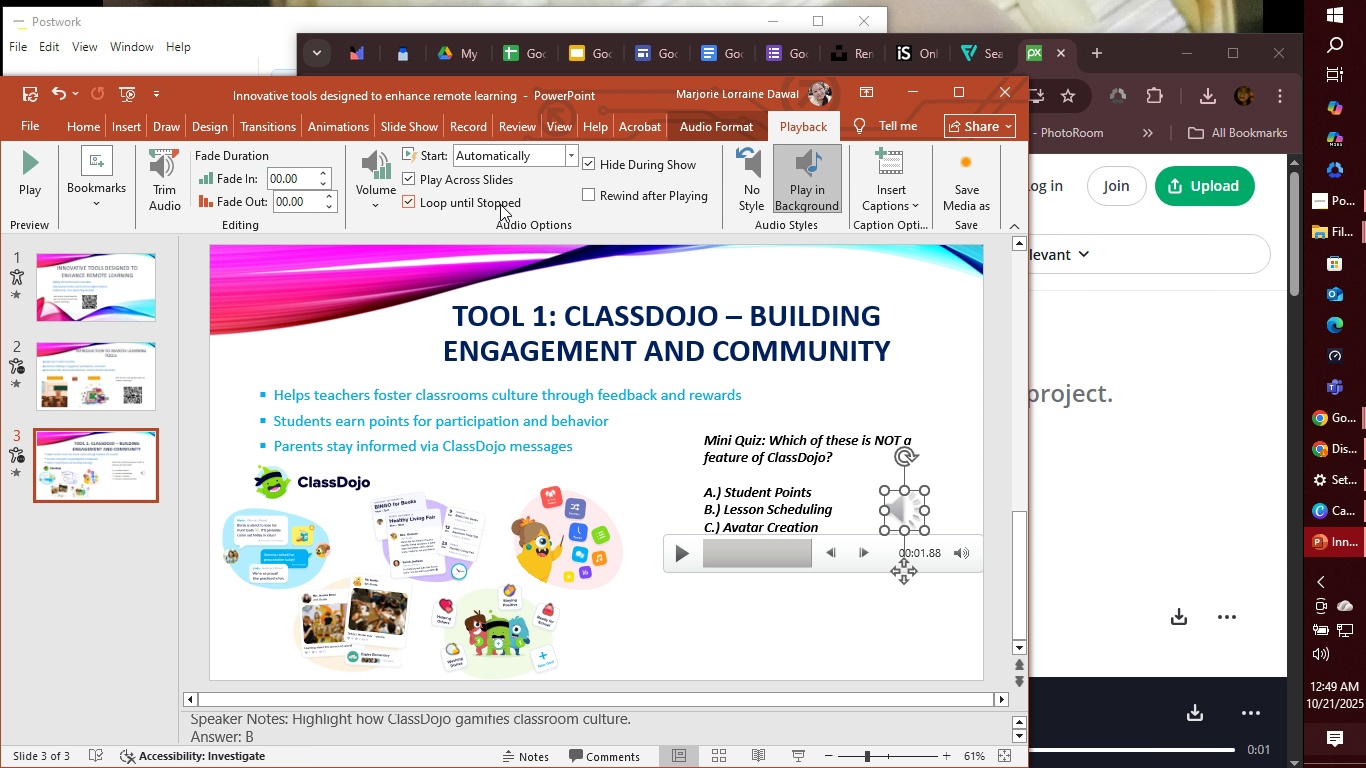 
wait(7.53)
 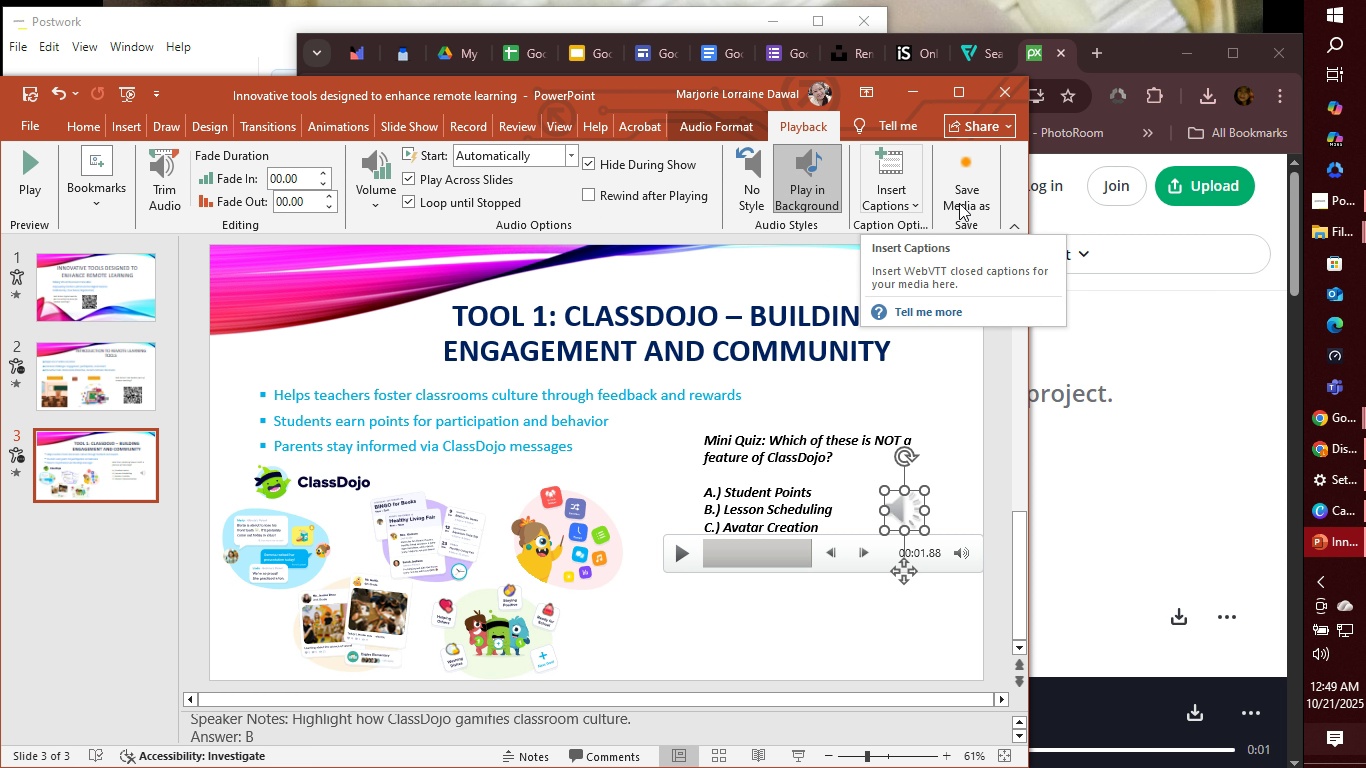 
left_click([404, 180])
 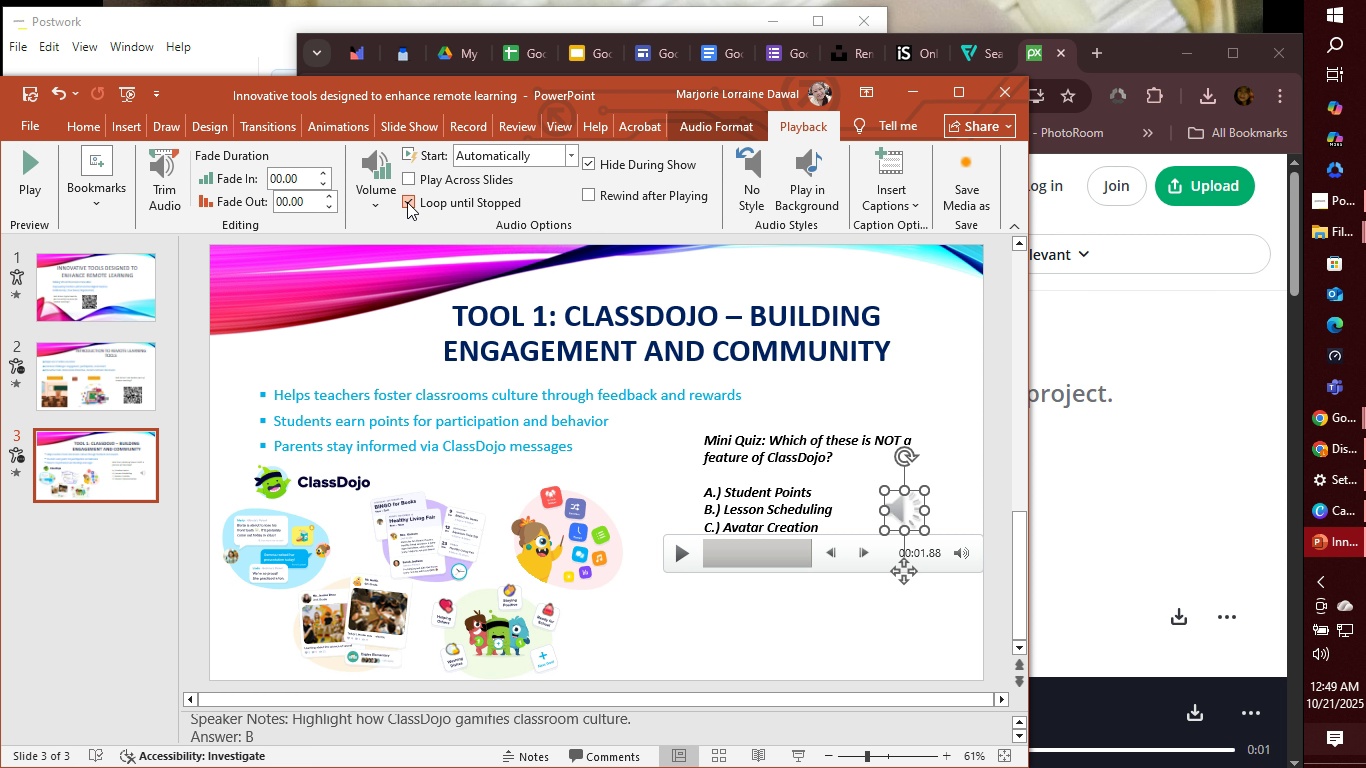 
left_click([407, 202])
 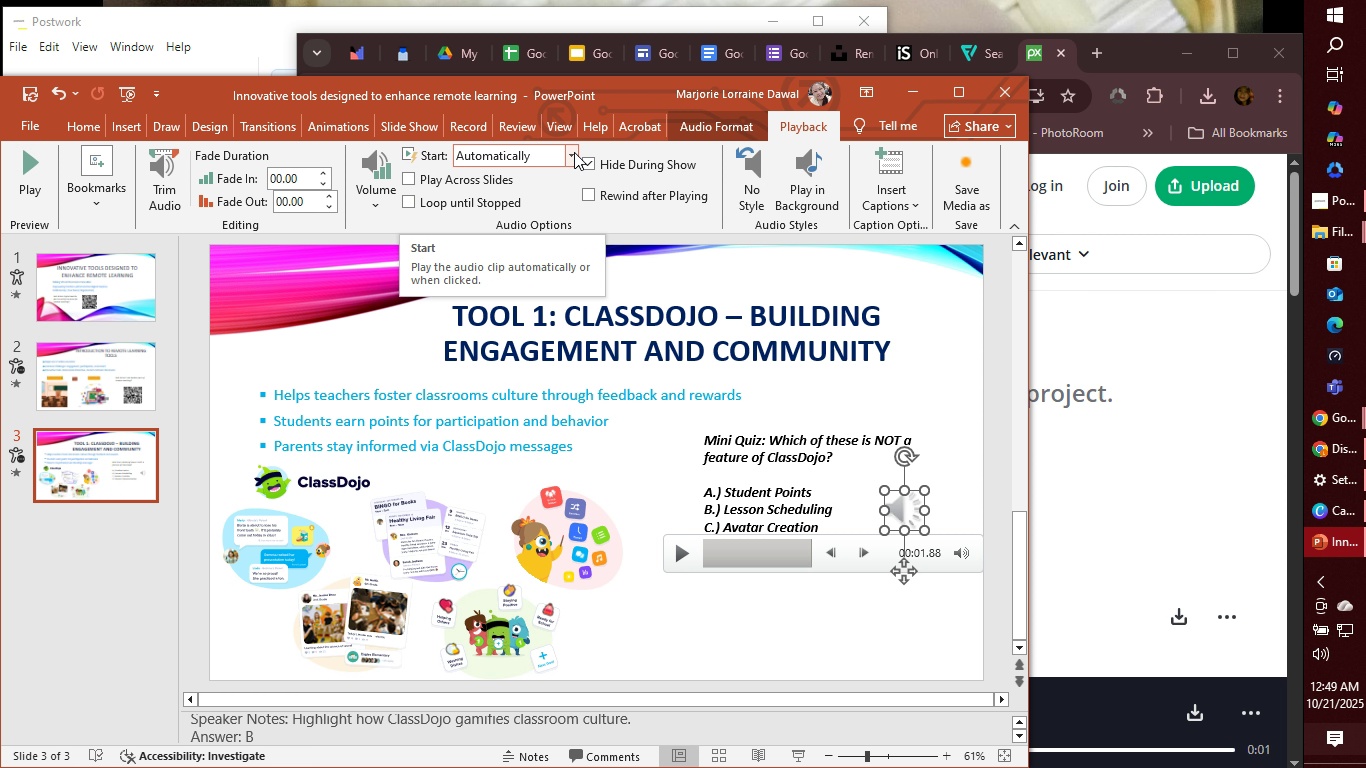 
left_click([574, 152])
 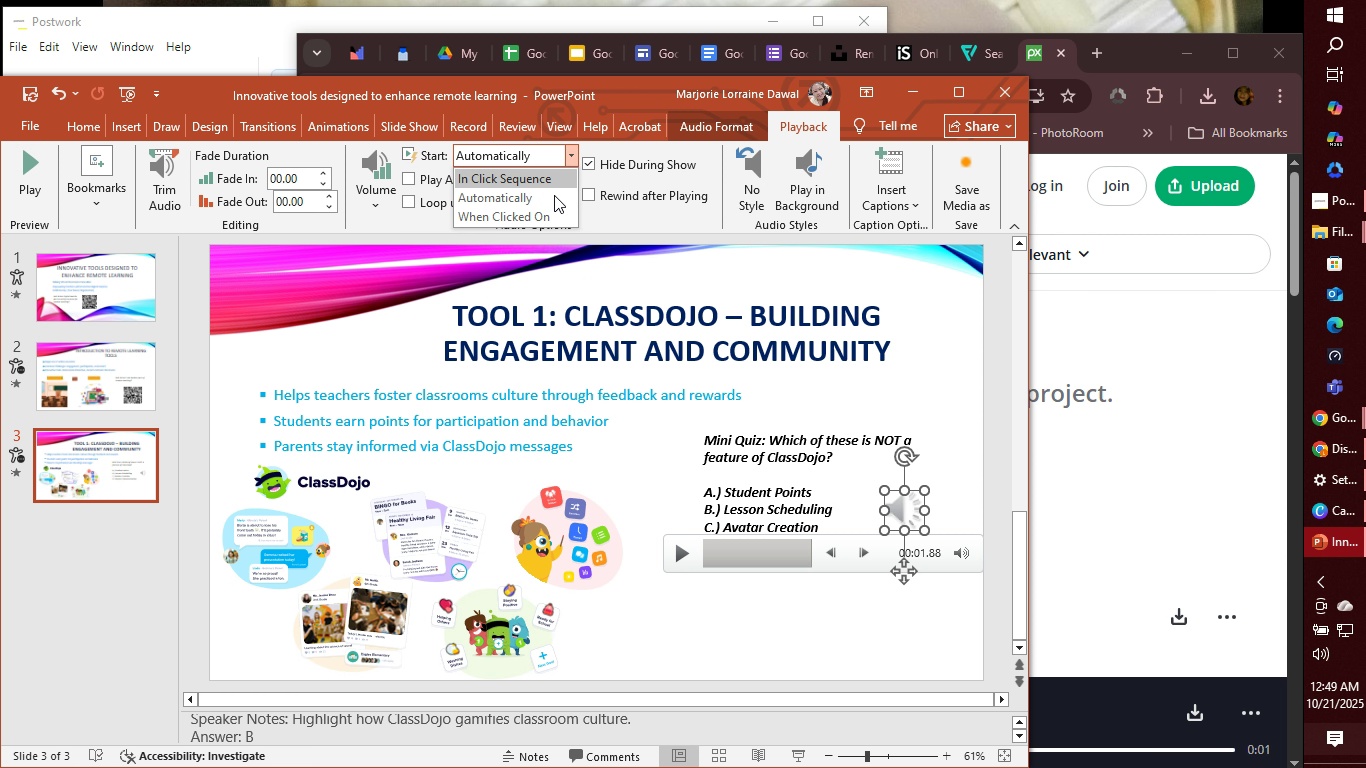 
left_click([549, 219])
 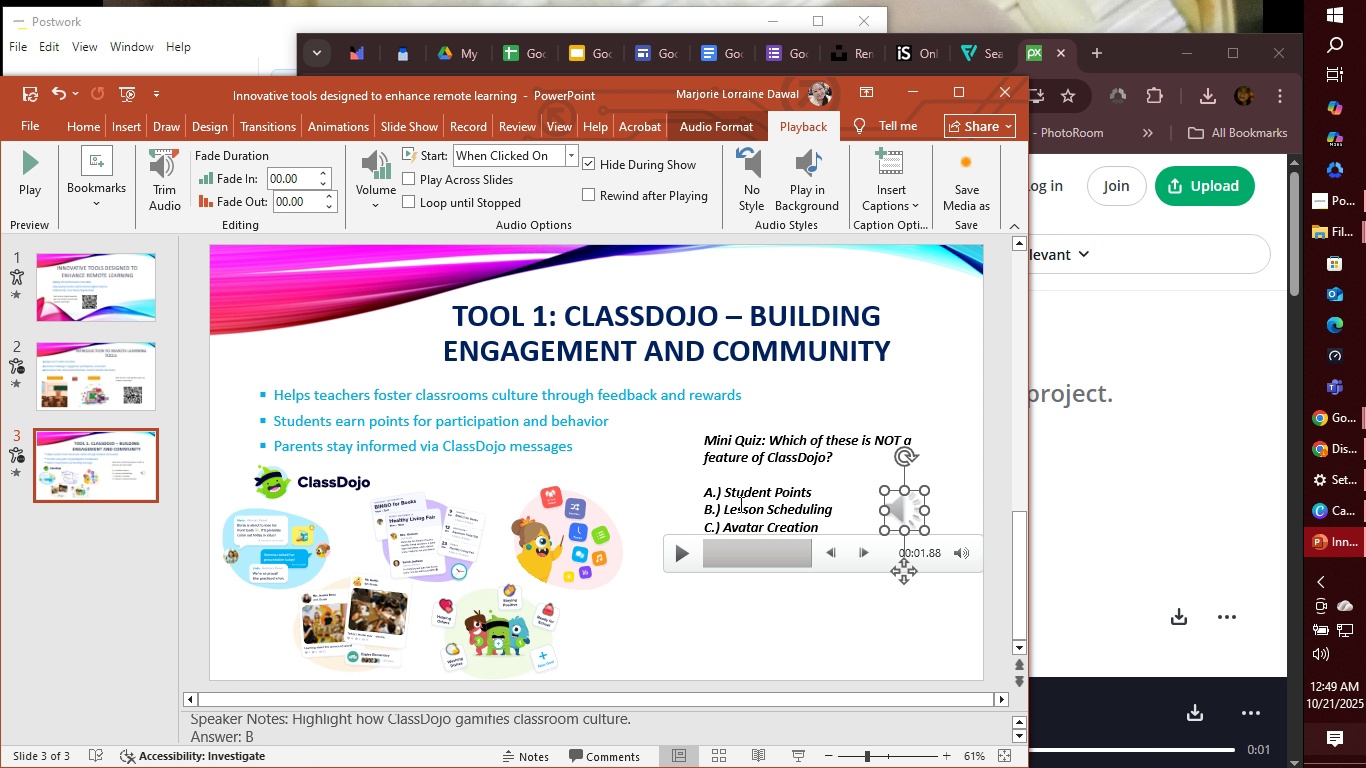 
left_click([722, 512])
 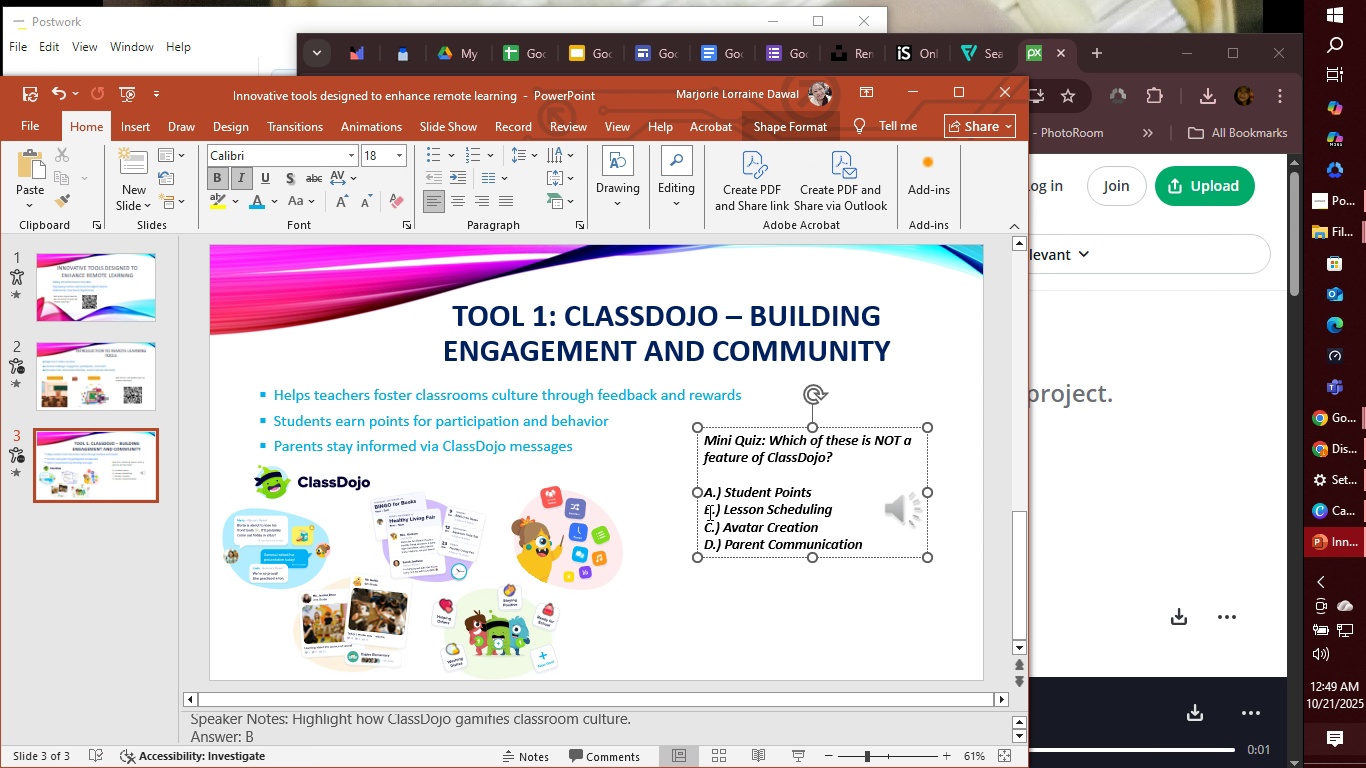 
left_click_drag(start_coordinate=[708, 512], to_coordinate=[805, 515])
 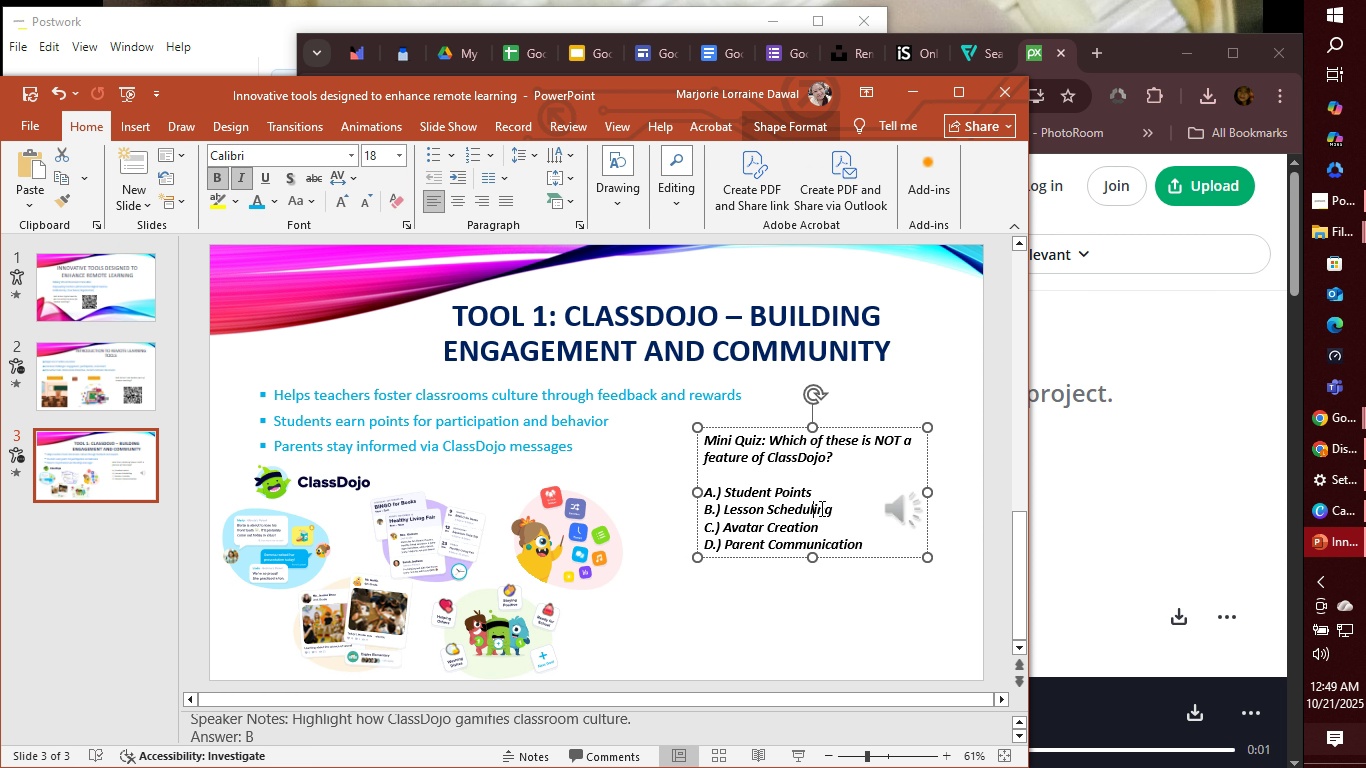 
left_click([814, 511])
 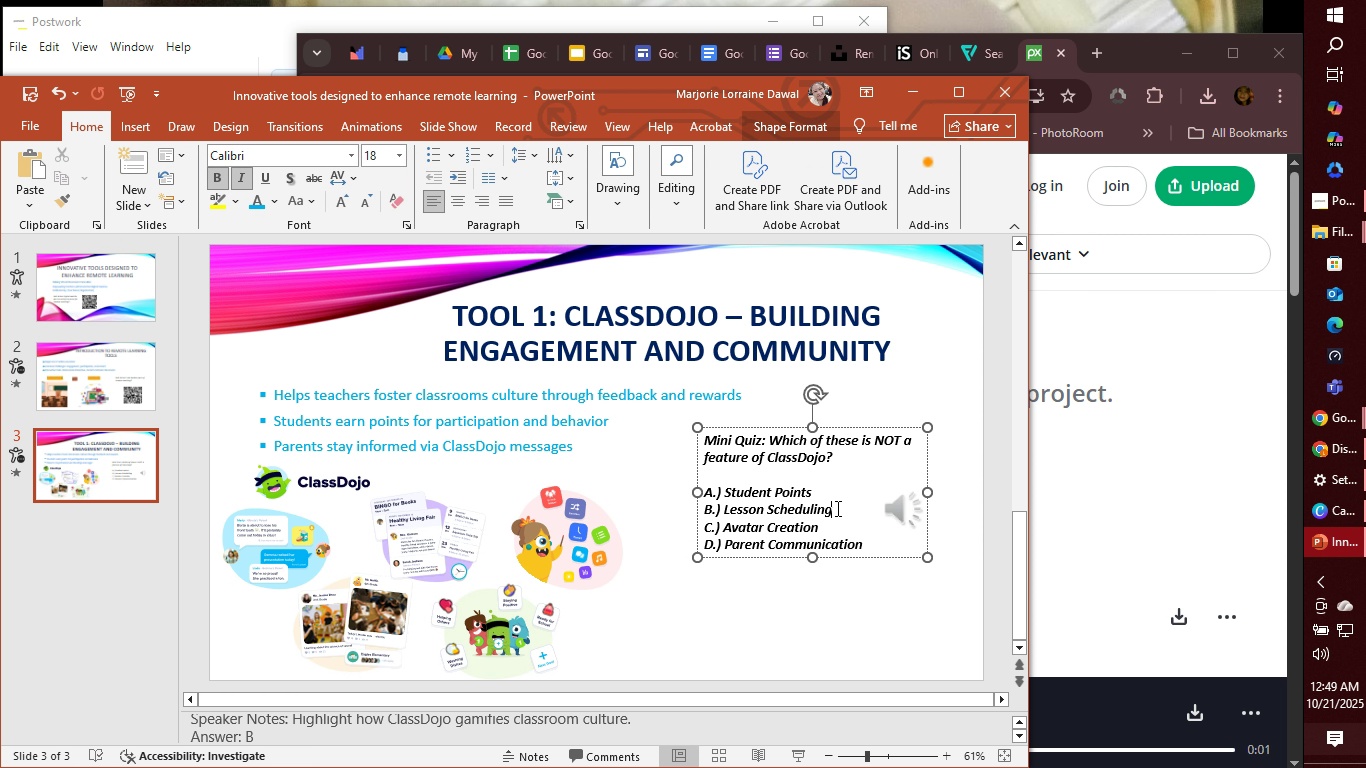 
left_click_drag(start_coordinate=[837, 508], to_coordinate=[695, 510])
 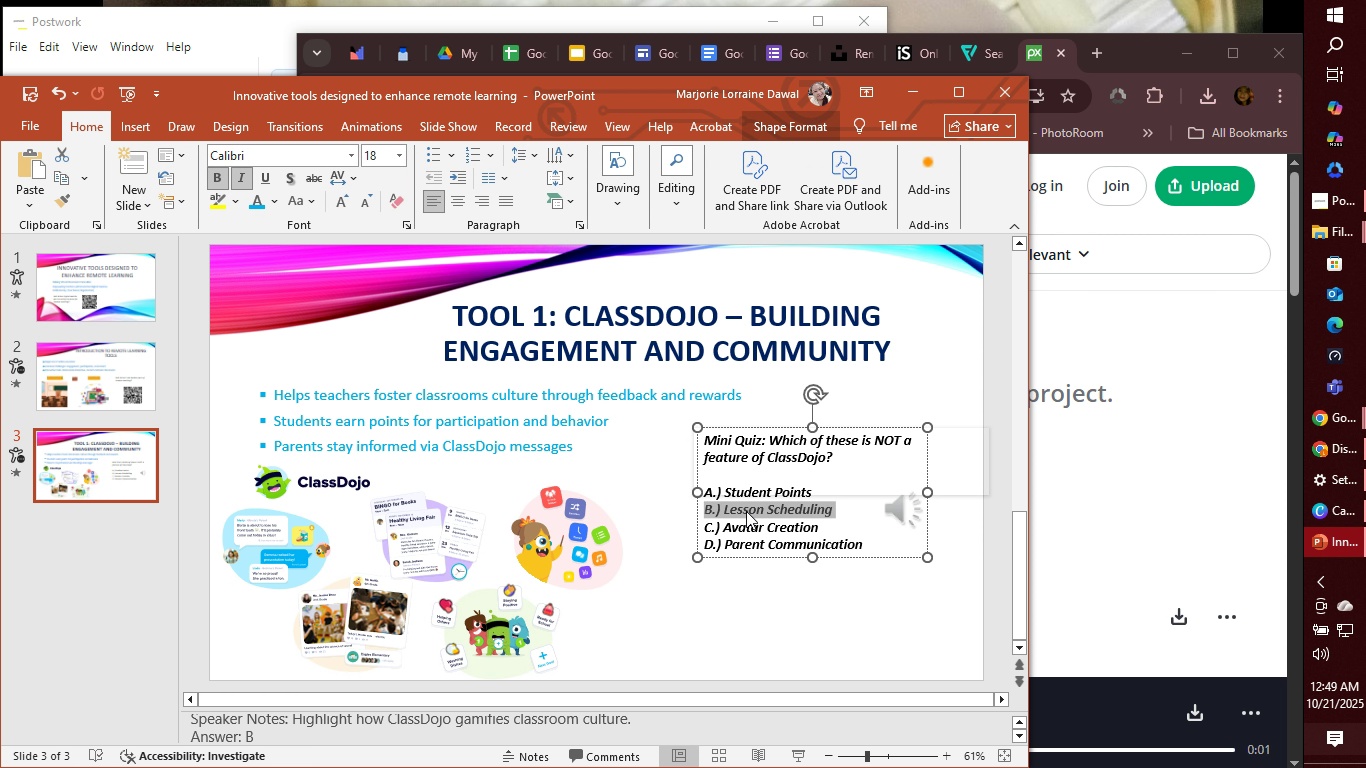 
left_click([746, 511])
 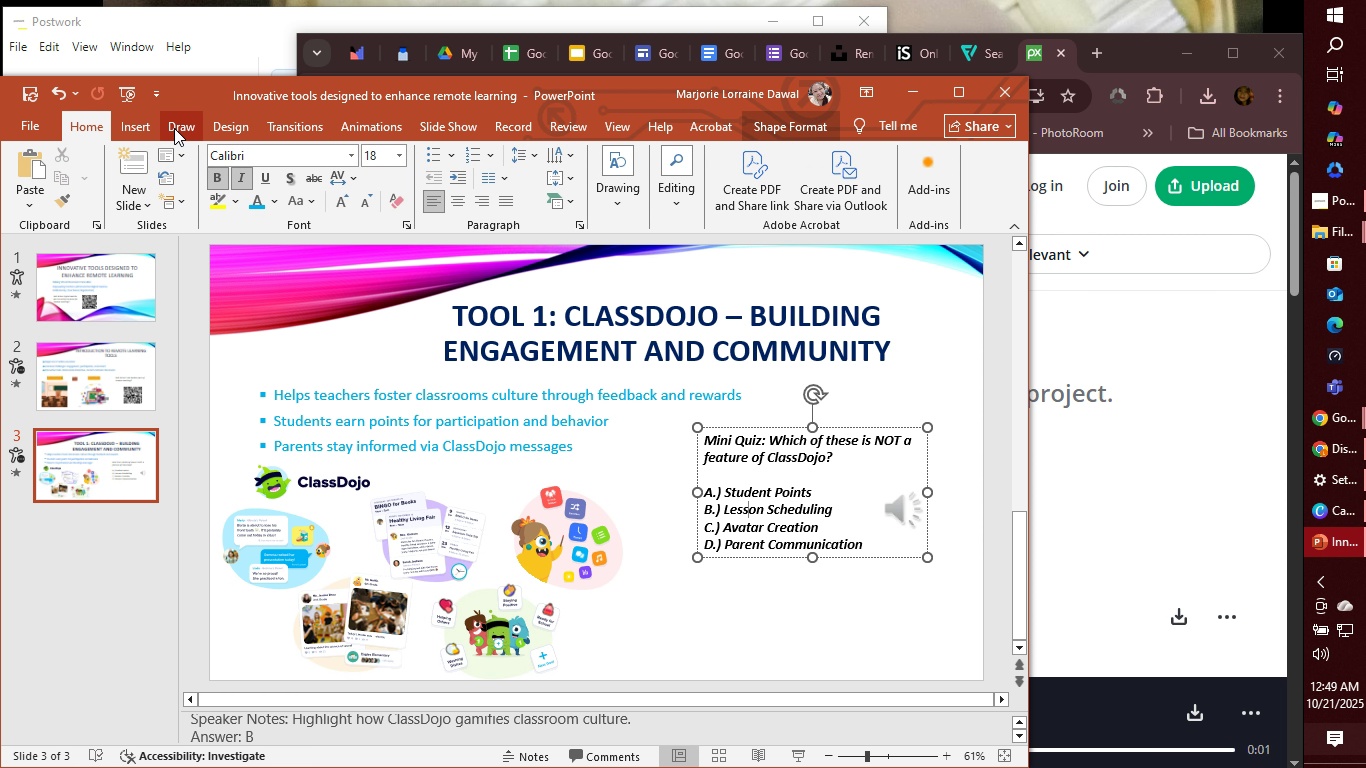 
left_click([144, 132])
 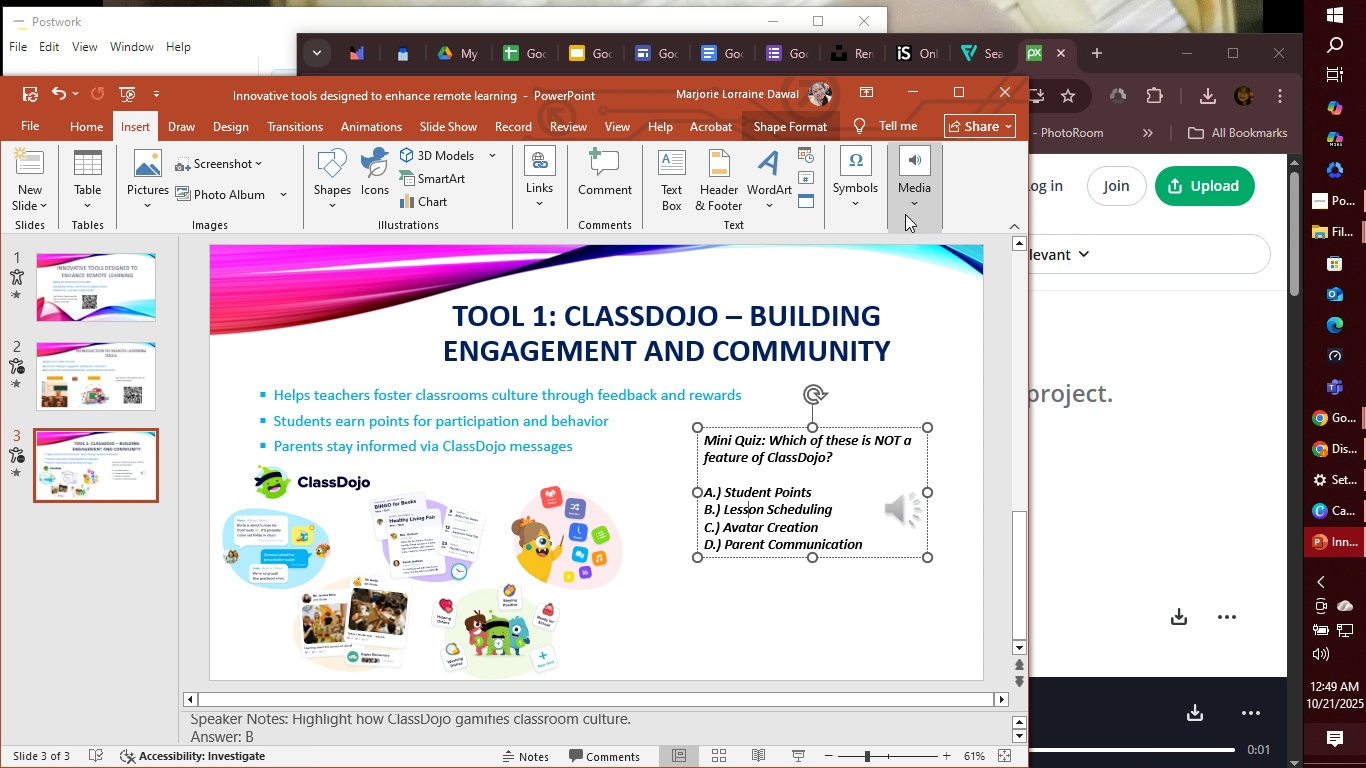 
left_click([910, 207])
 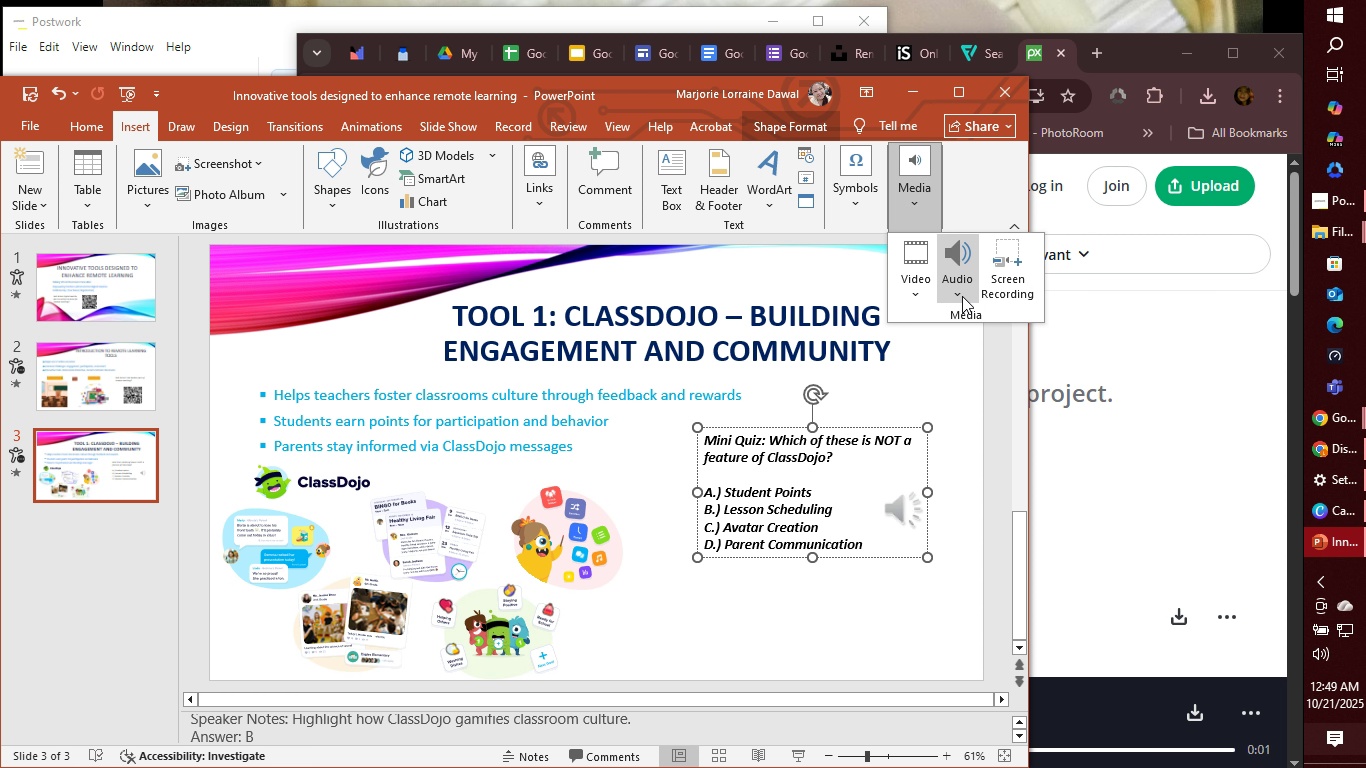 
left_click([961, 297])
 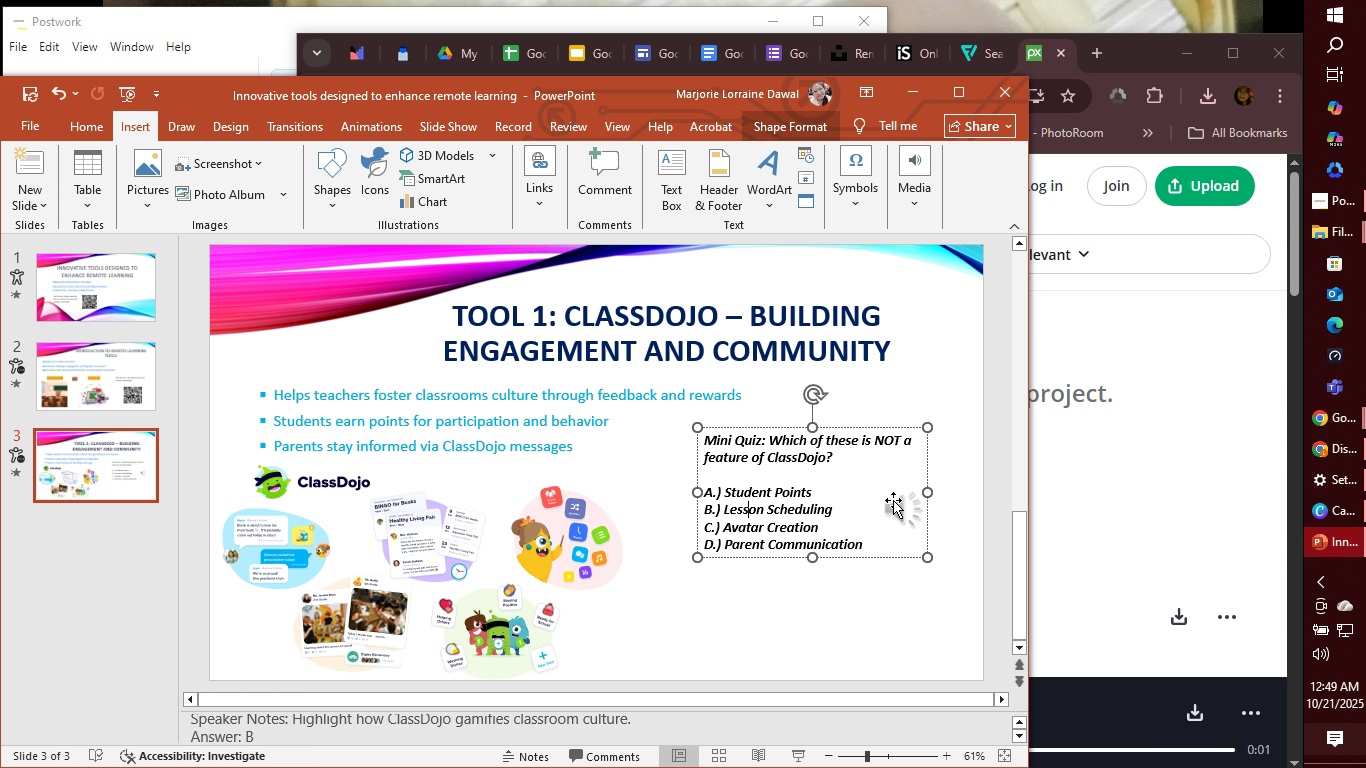 
double_click([898, 509])
 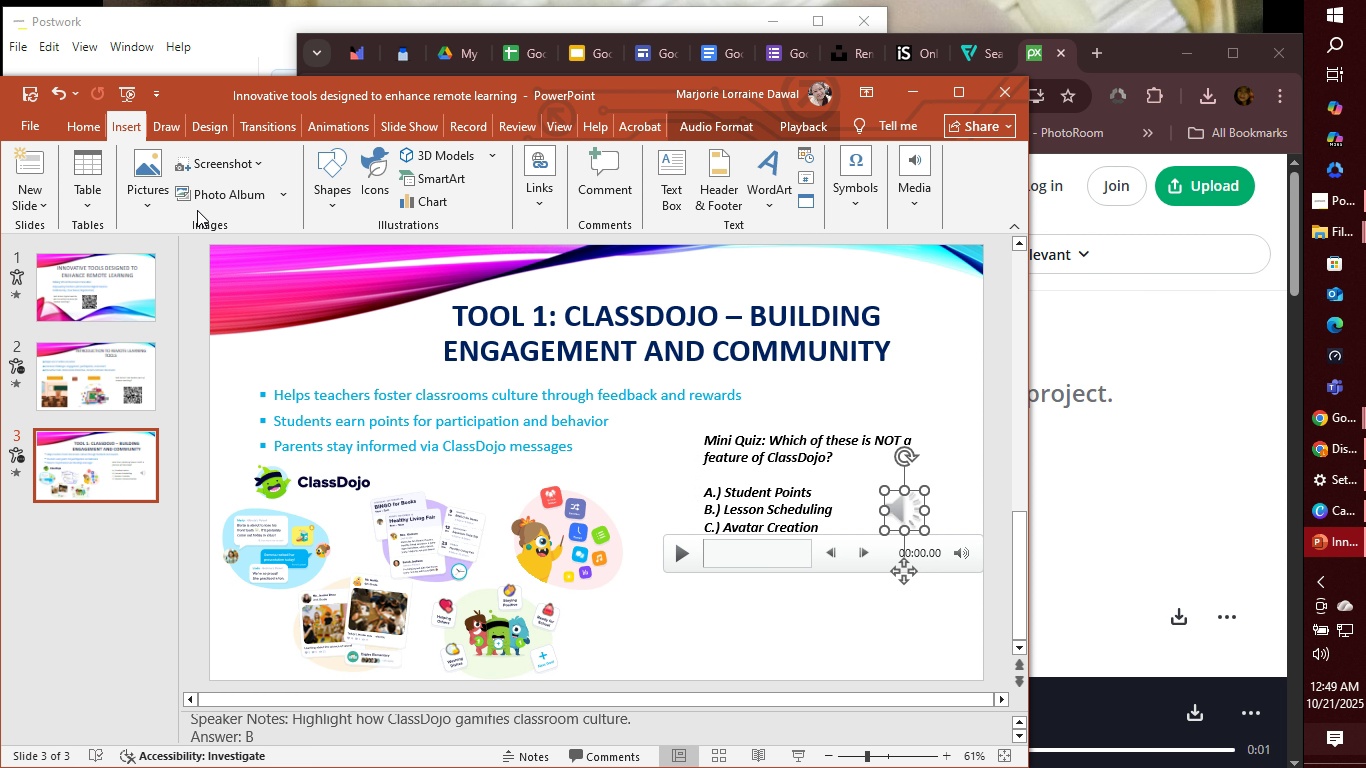 
wait(8.57)
 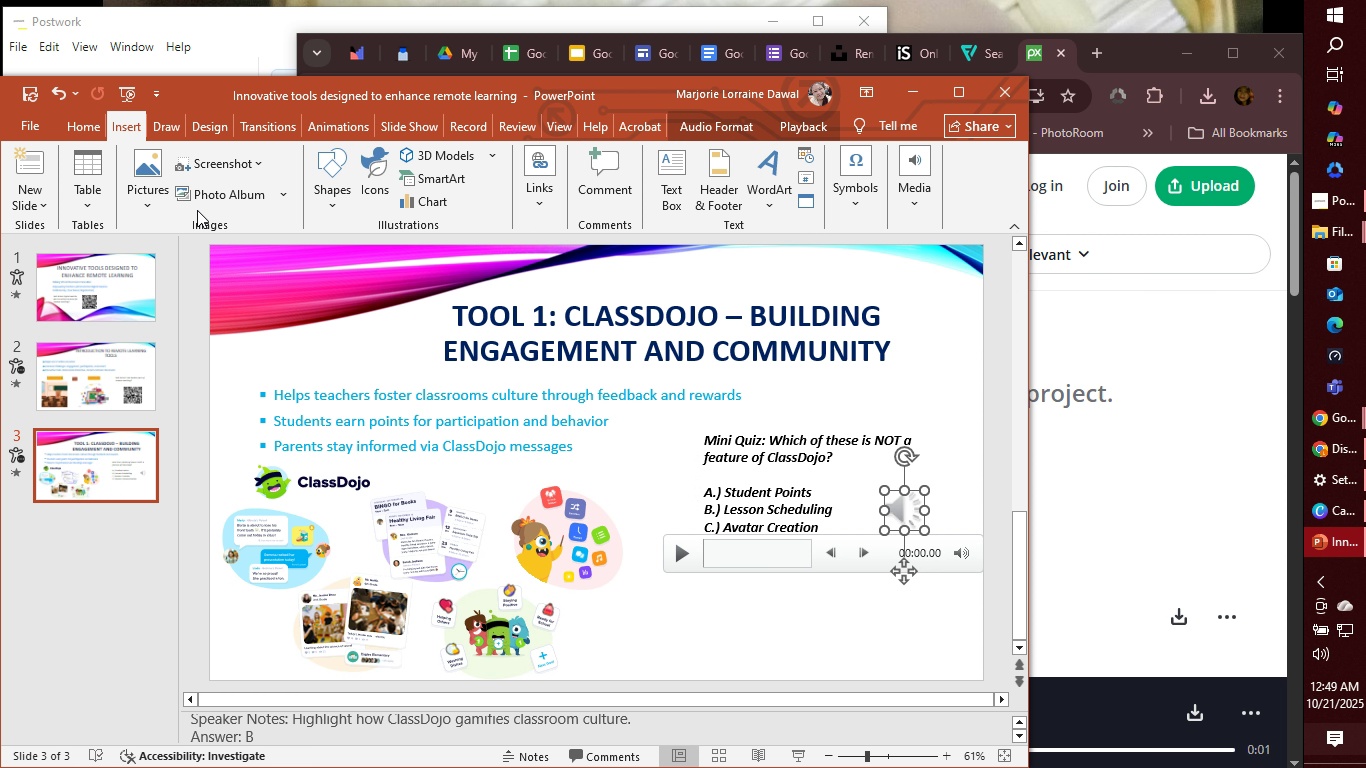 
double_click([902, 573])
 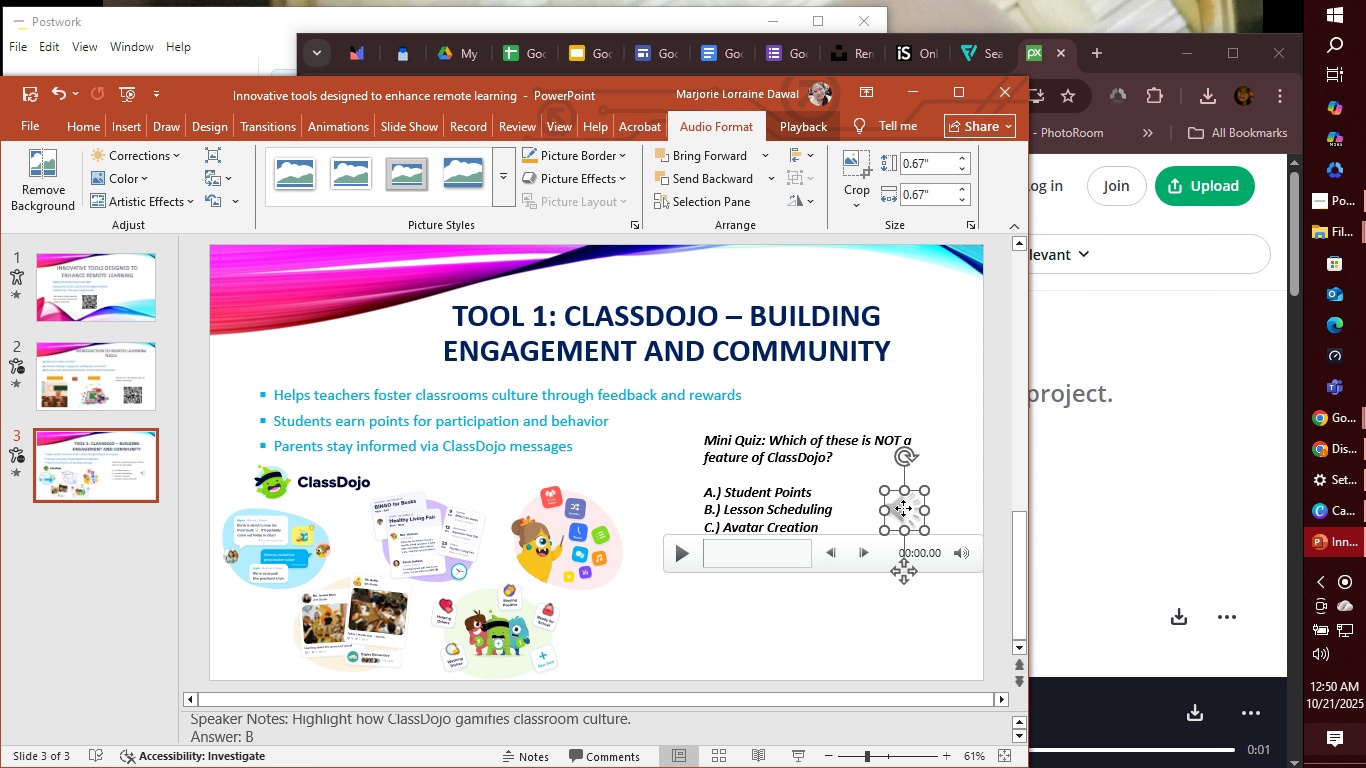 
double_click([903, 508])
 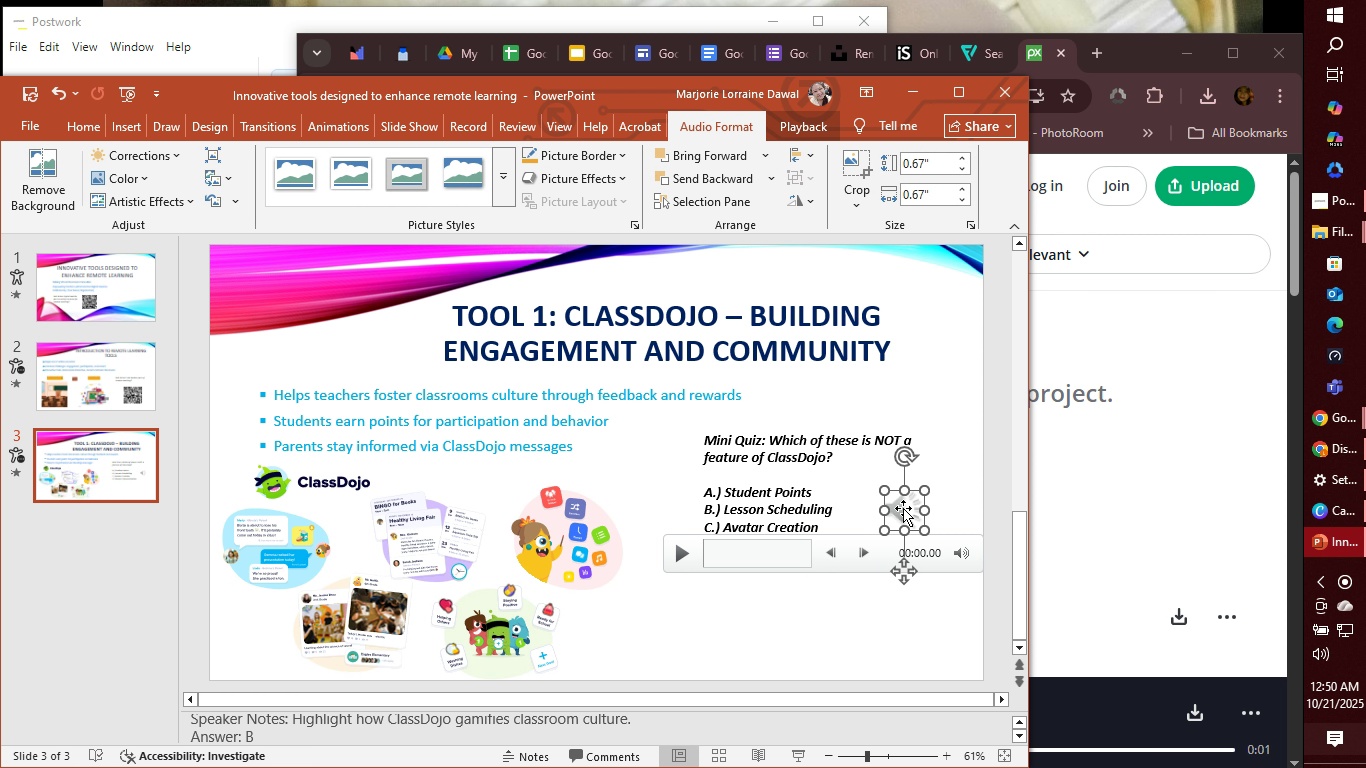 
double_click([903, 508])
 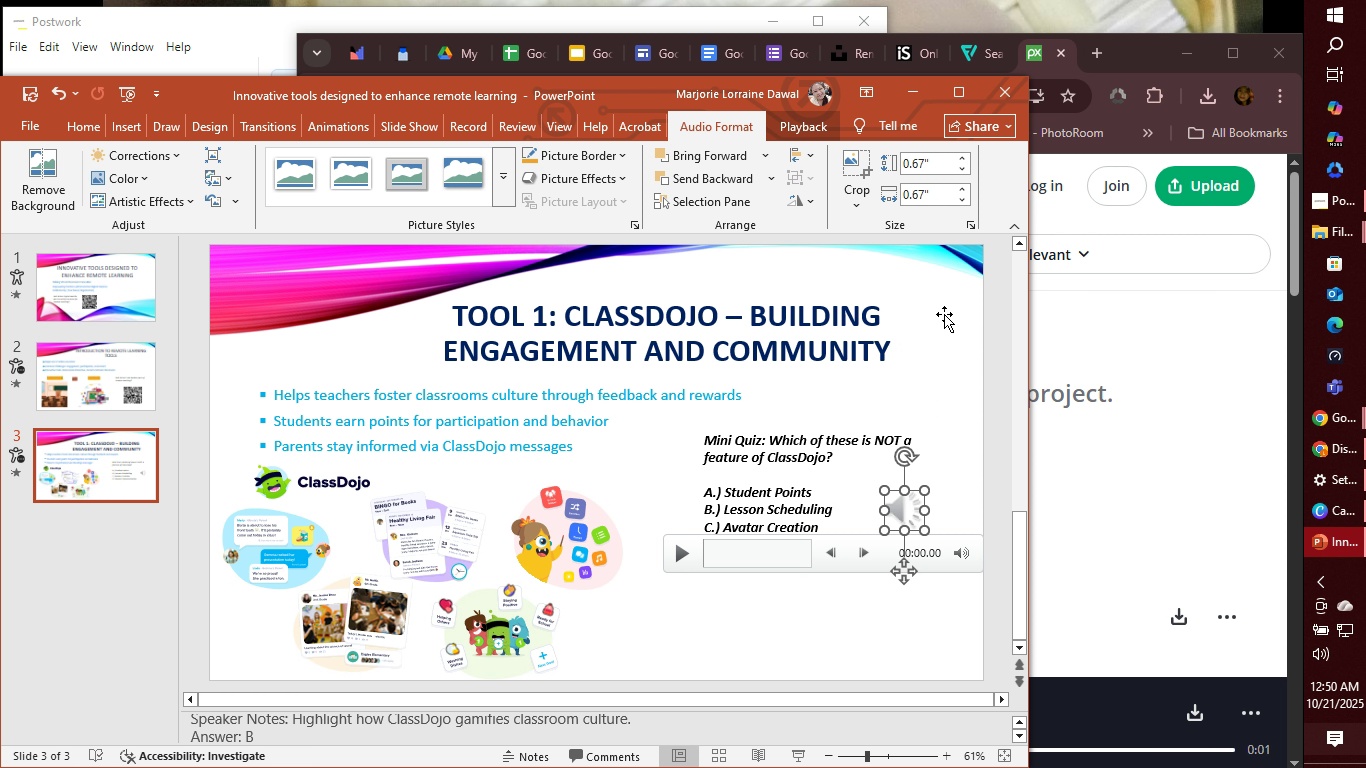 
wait(12.63)
 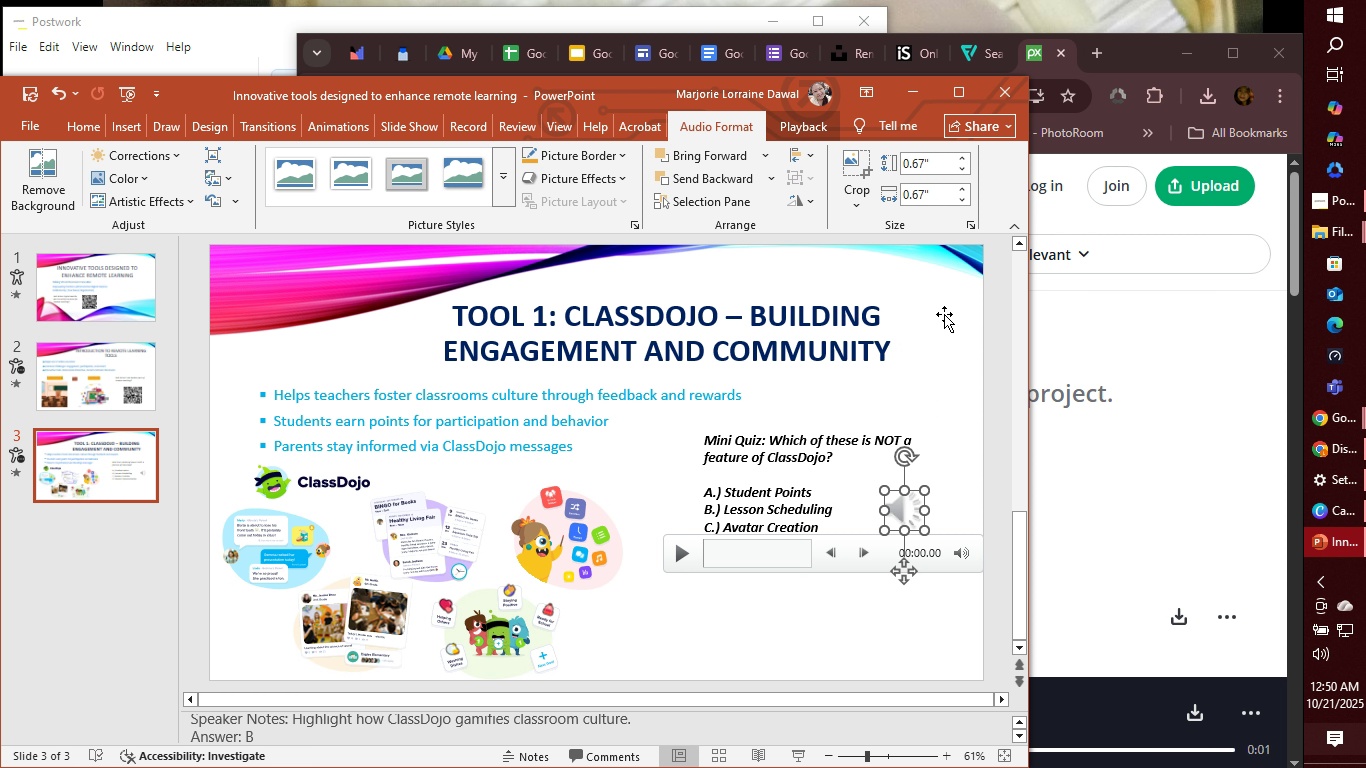 
left_click([192, 204])
 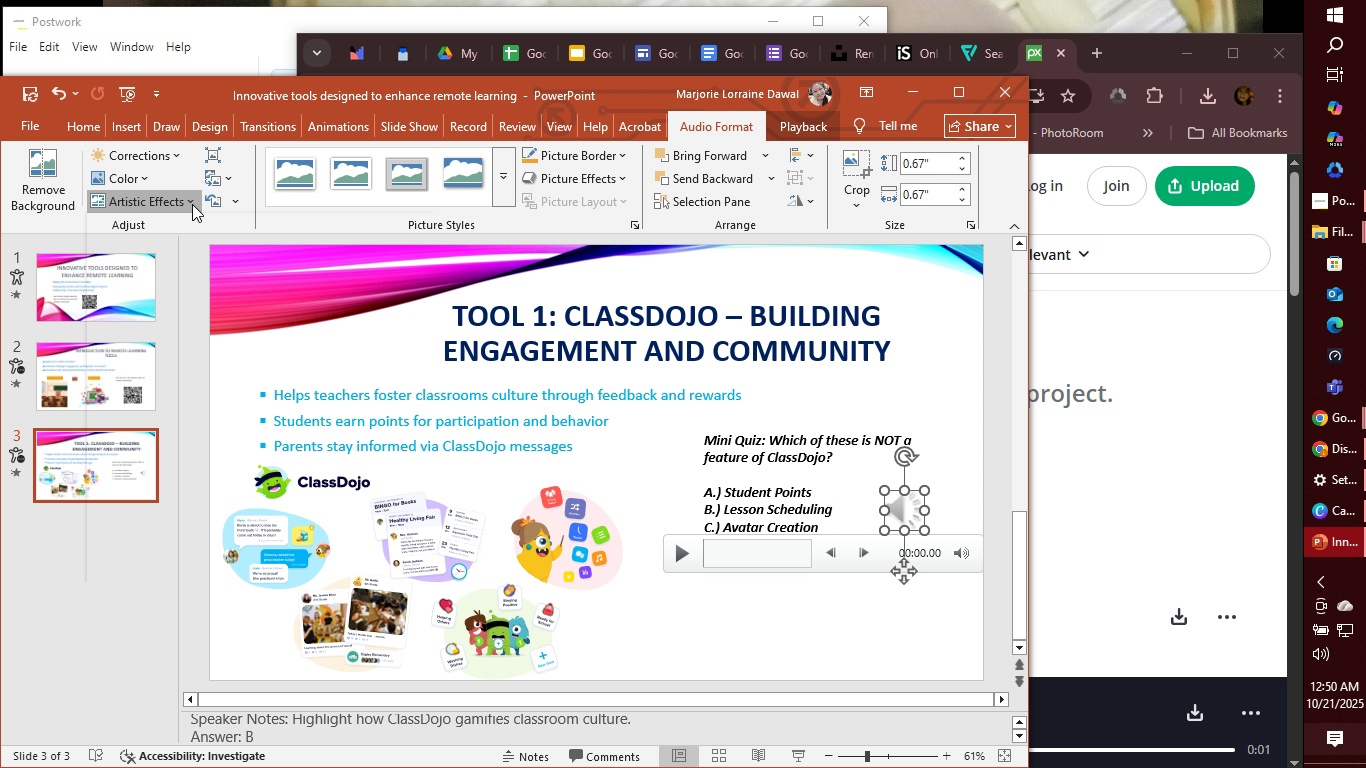 
left_click([192, 204])
 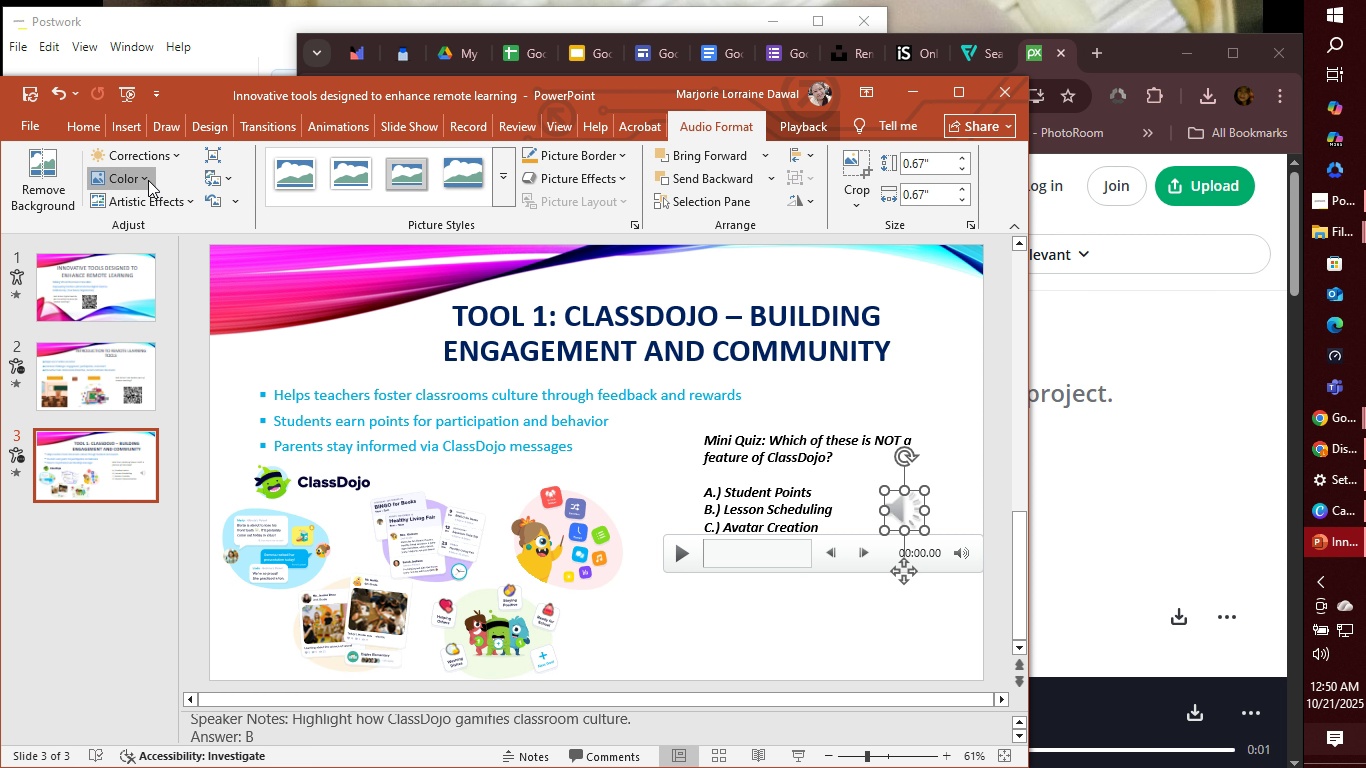 
left_click([148, 180])
 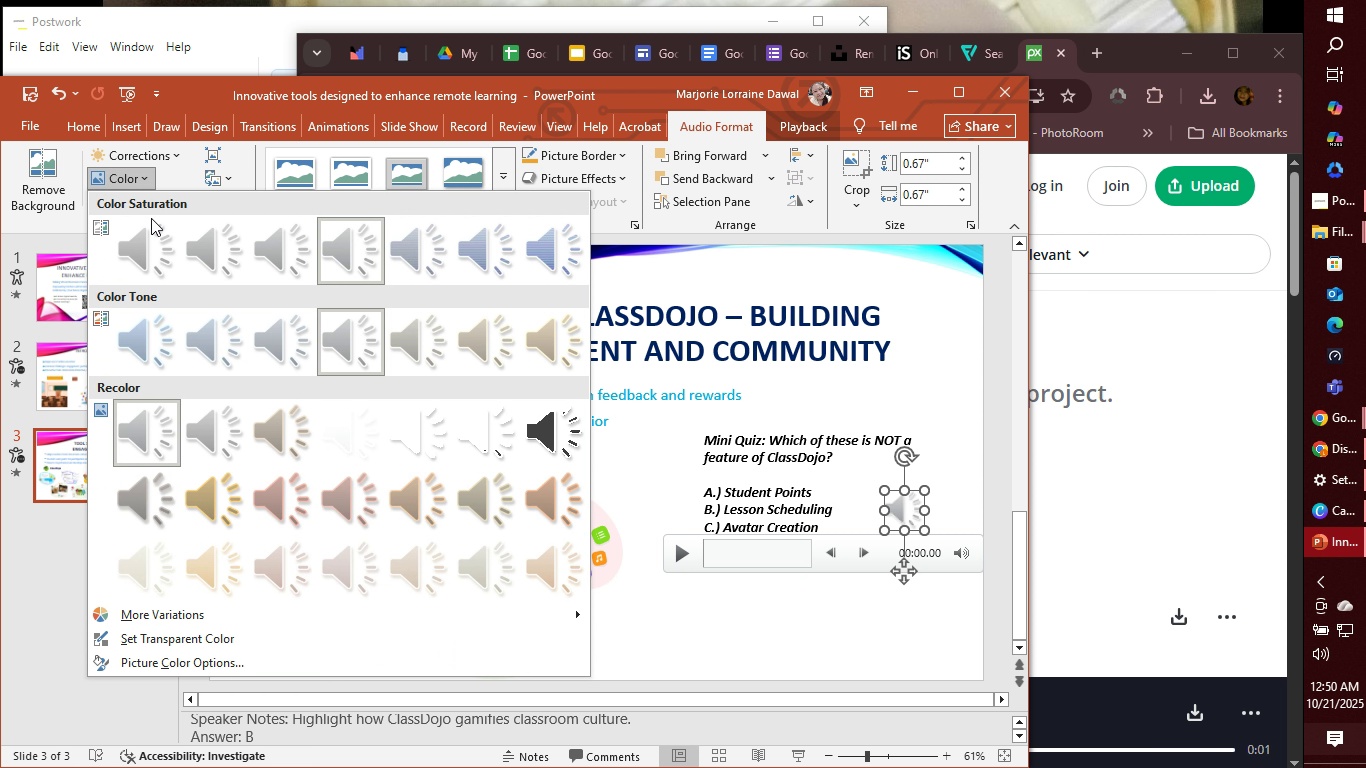 
wait(6.09)
 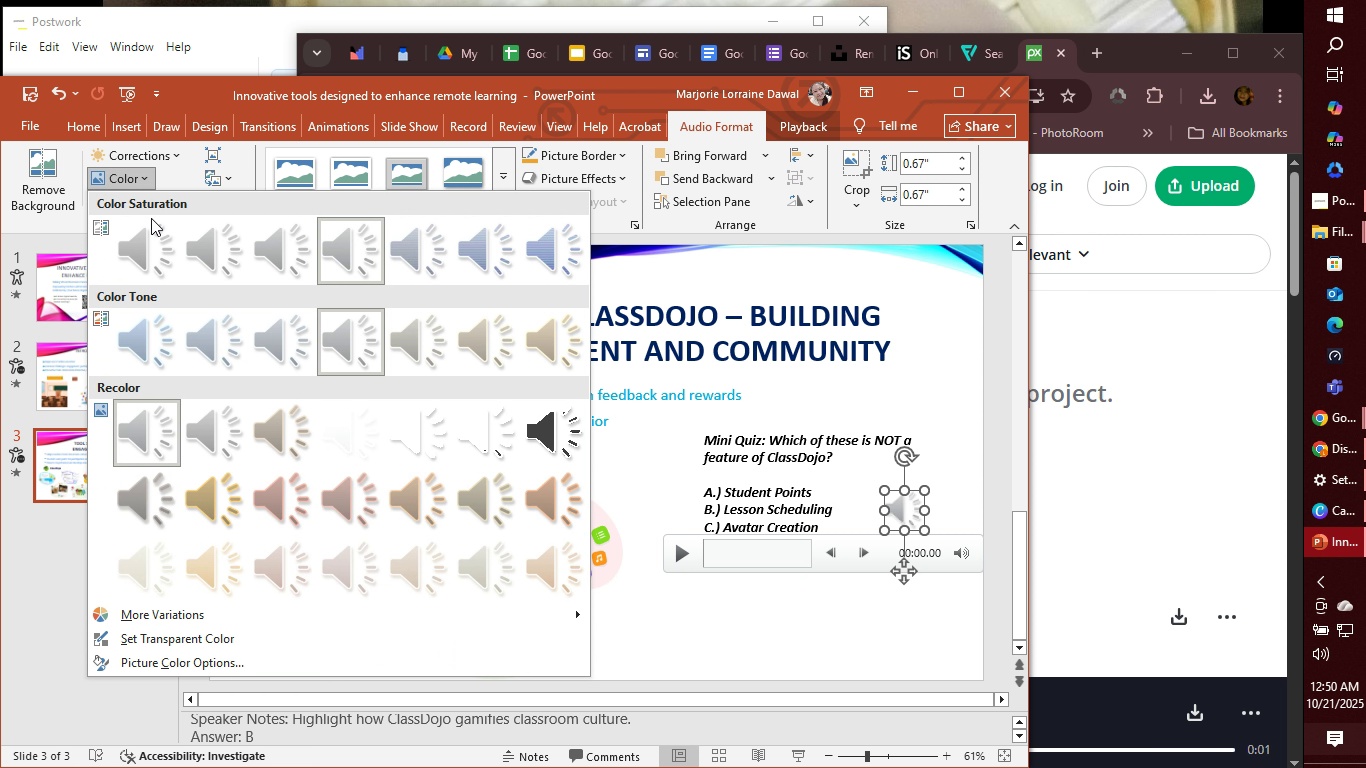 
left_click([175, 642])
 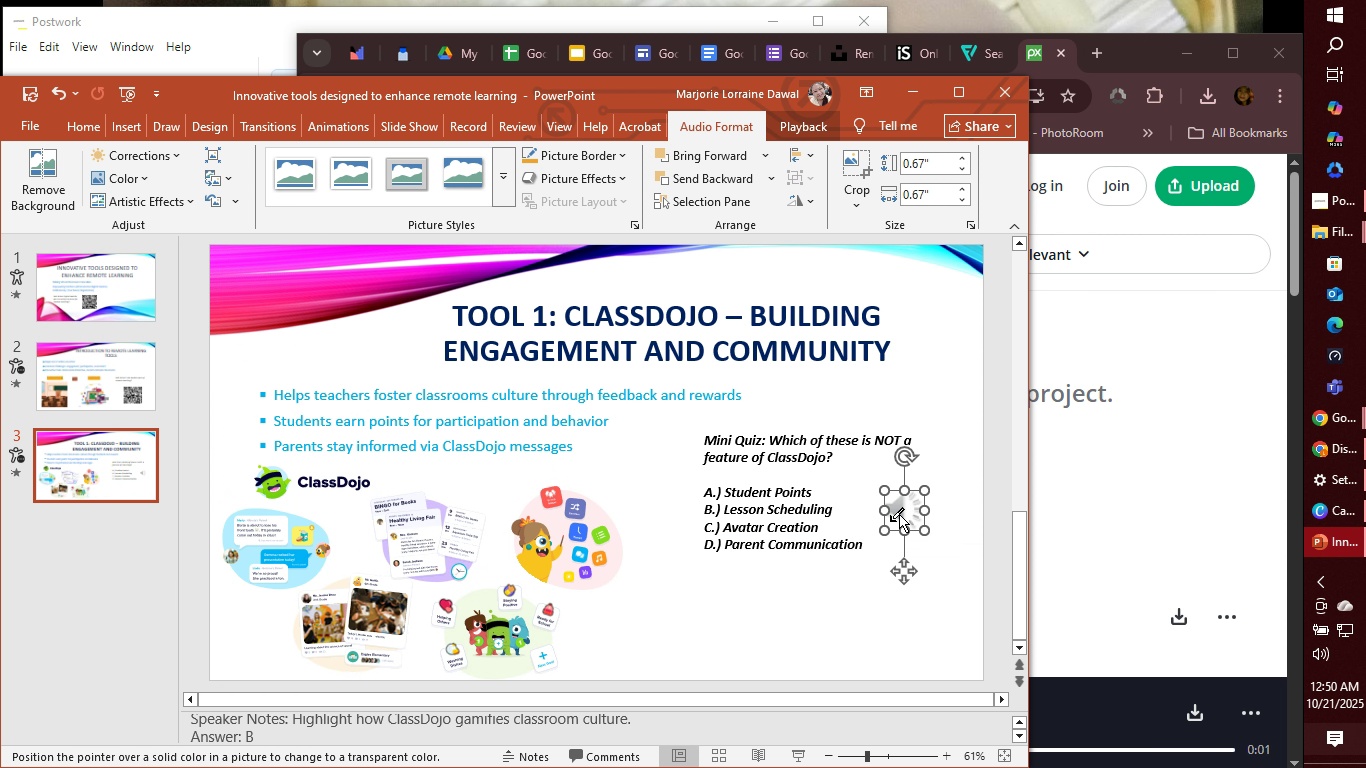 
left_click([890, 521])
 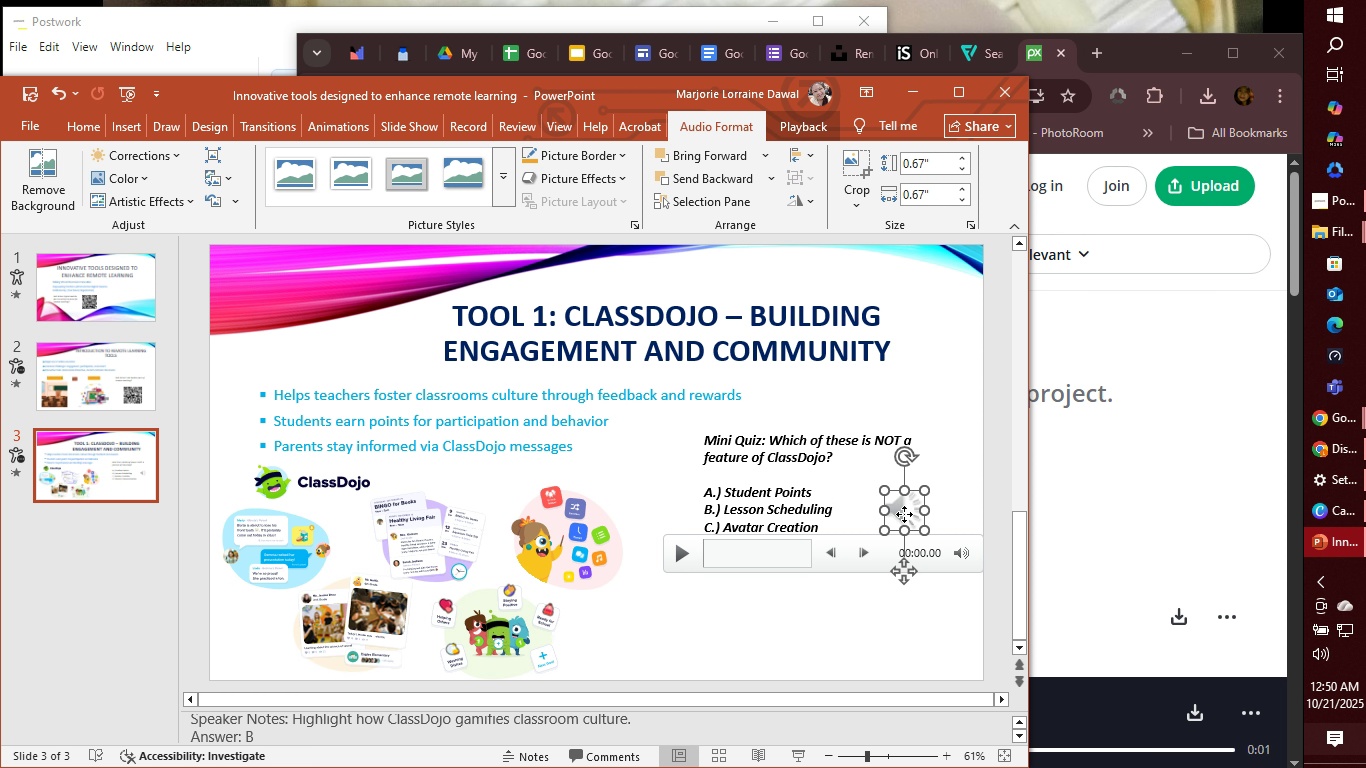 
double_click([904, 514])
 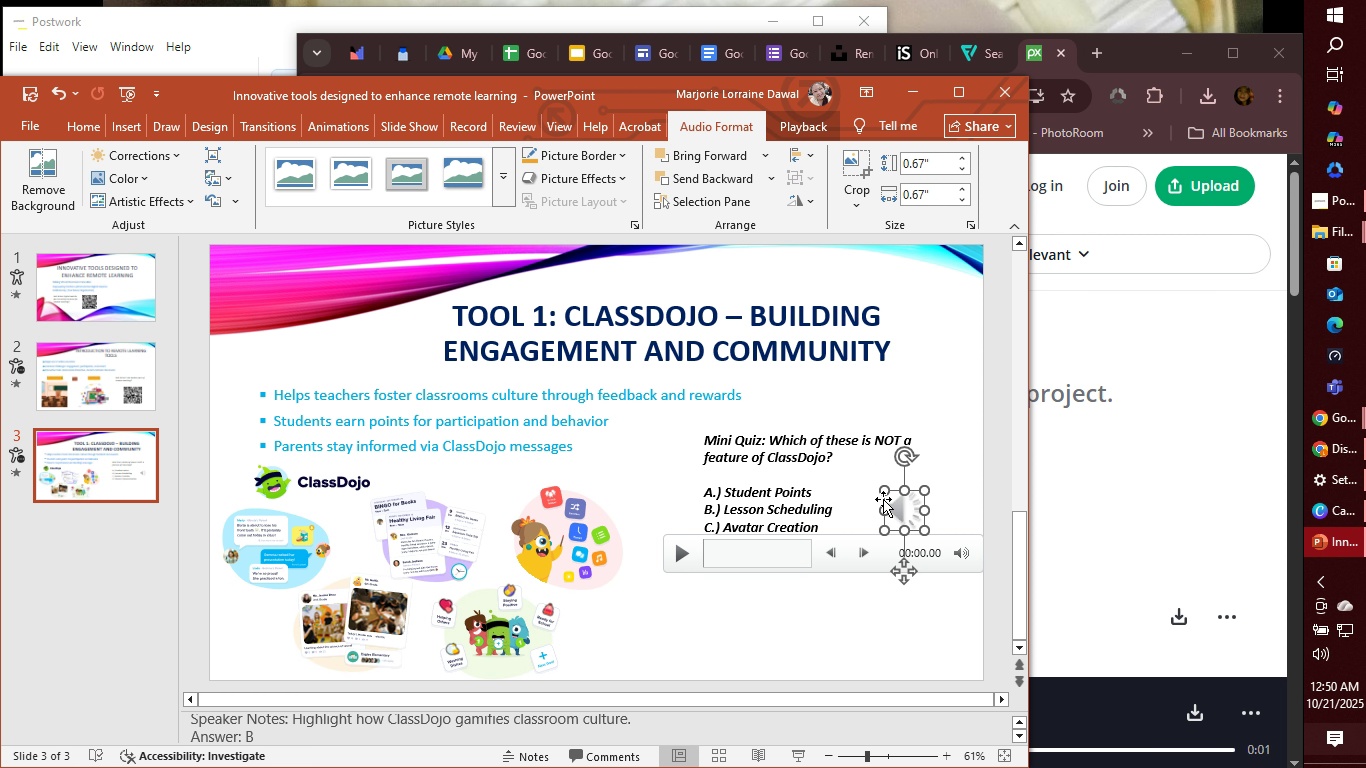 
triple_click([904, 514])
 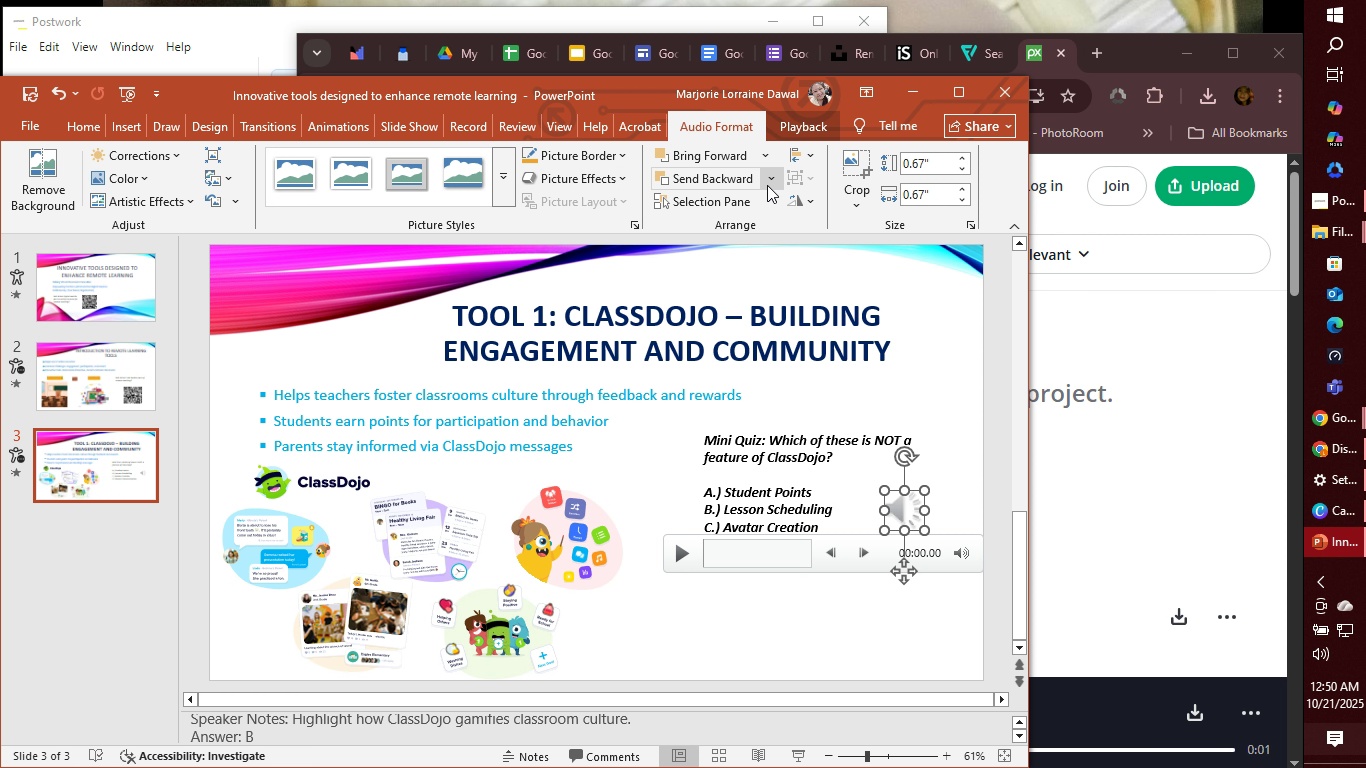 
left_click([763, 178])
 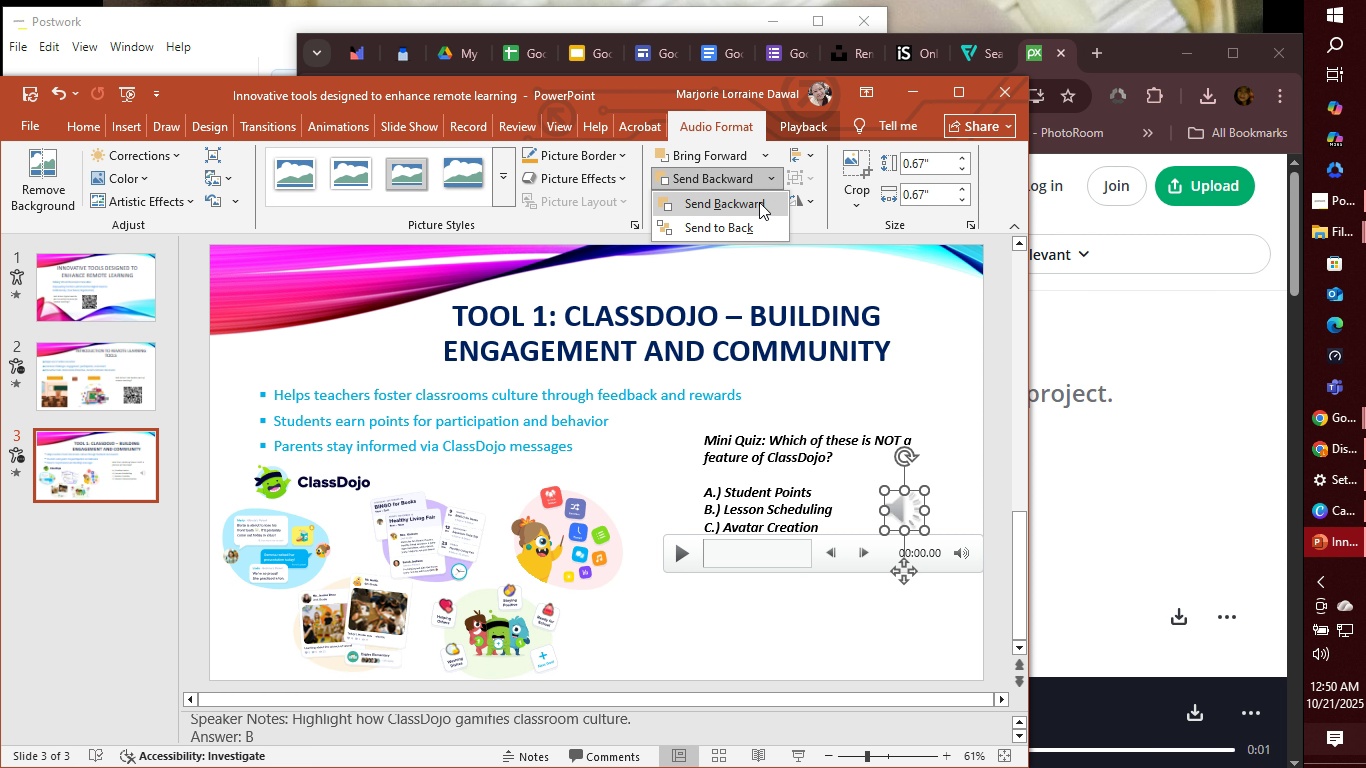 
left_click([758, 202])
 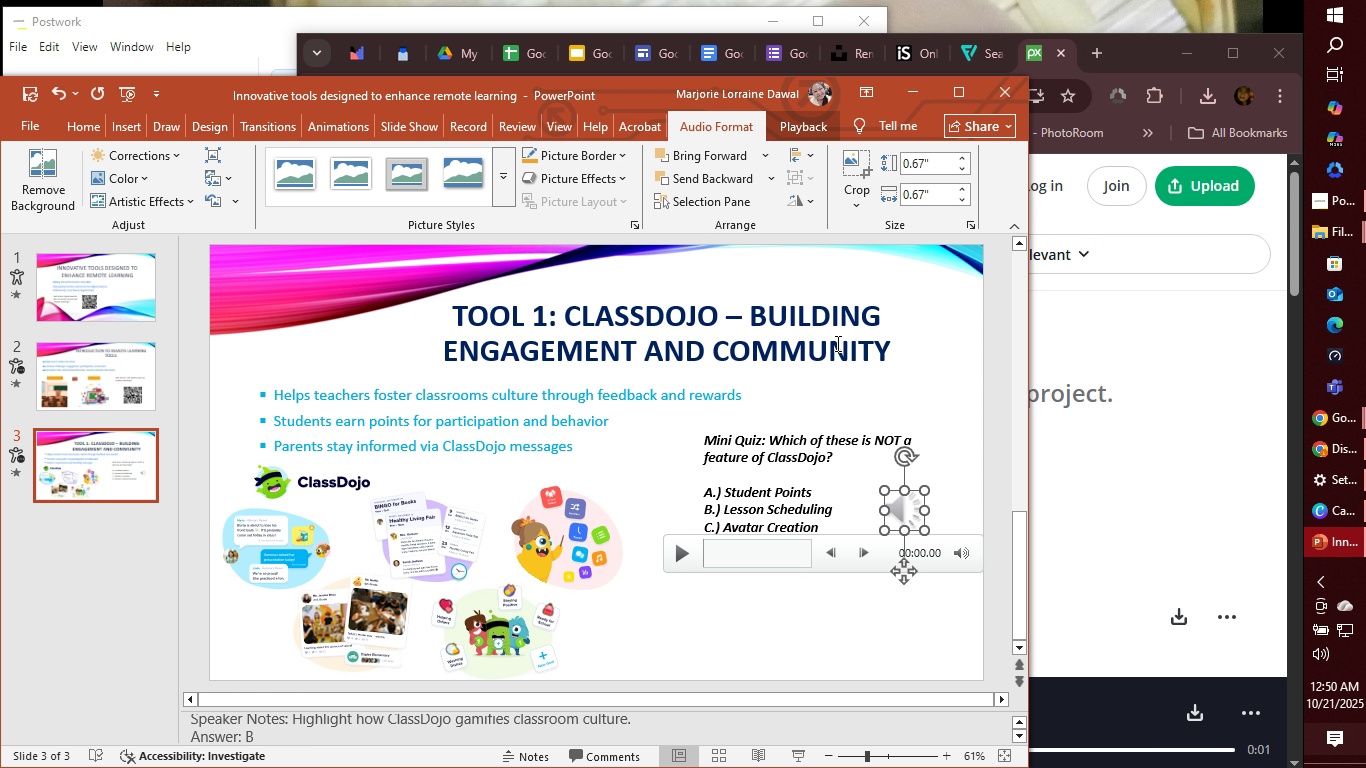 
mouse_move([816, 200])
 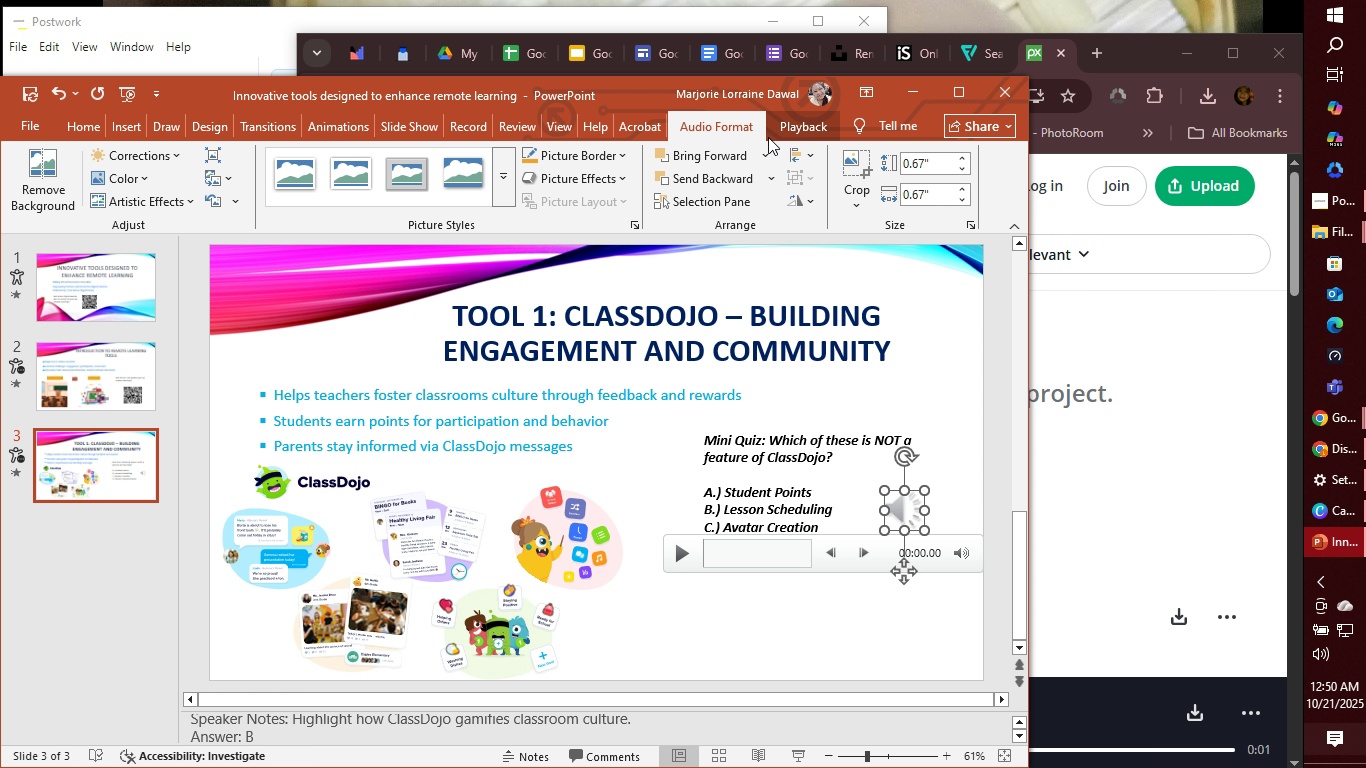 
left_click([808, 130])
 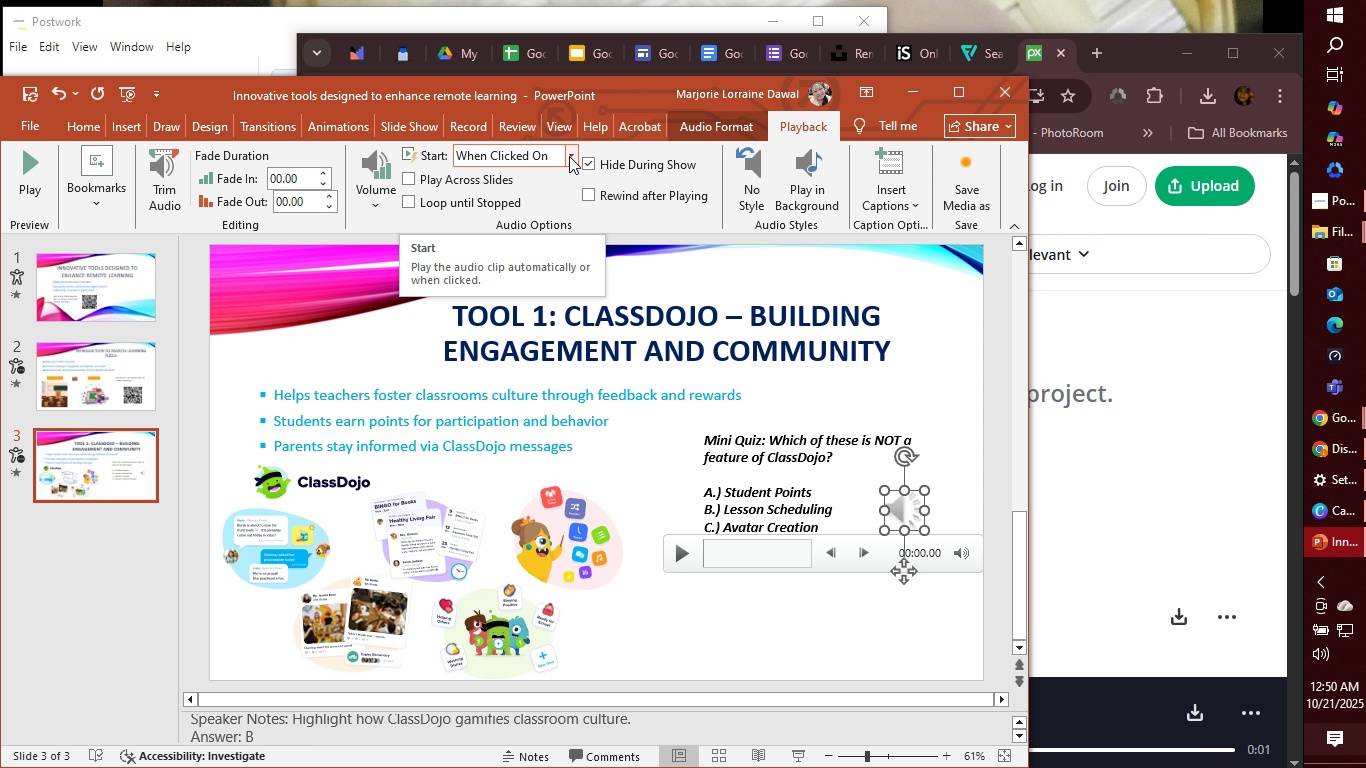 
wait(11.57)
 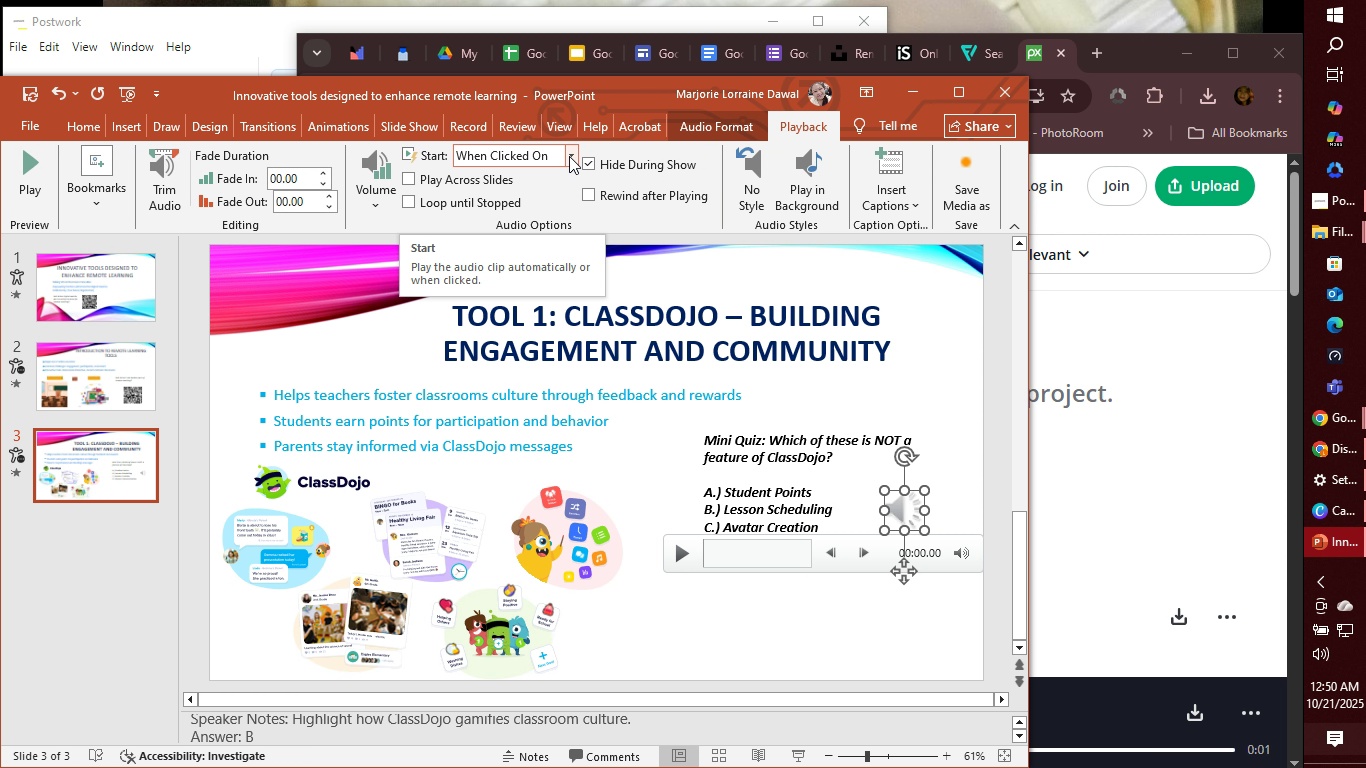 
left_click([575, 154])
 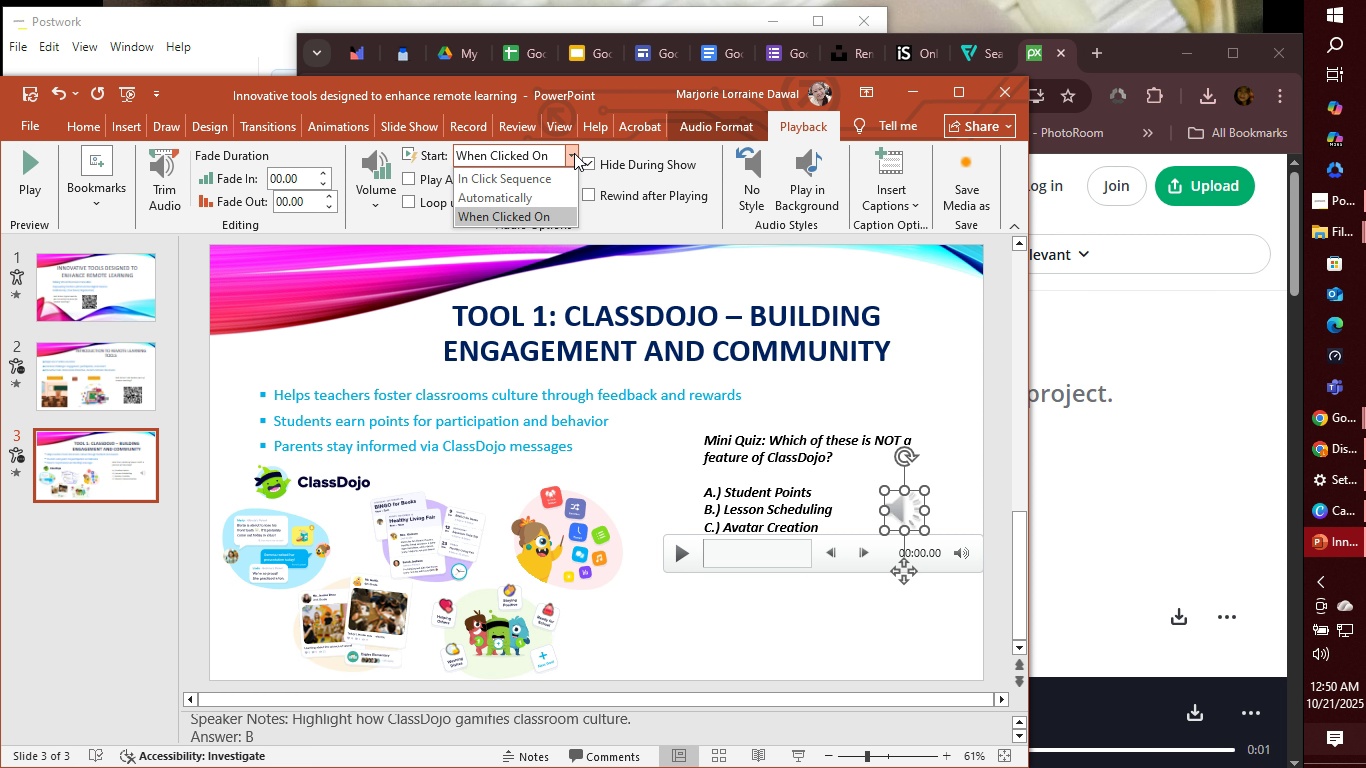 
mouse_move([557, 172])
 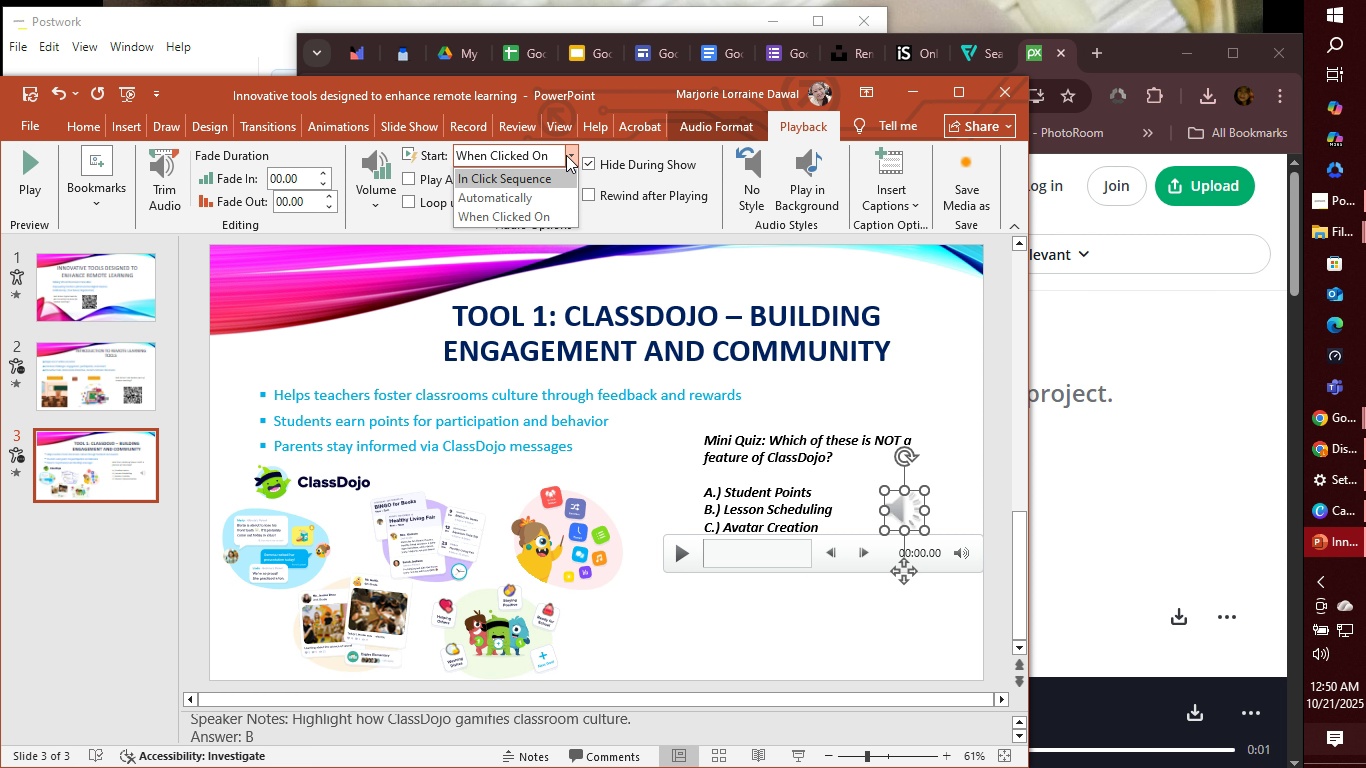 
left_click([567, 156])